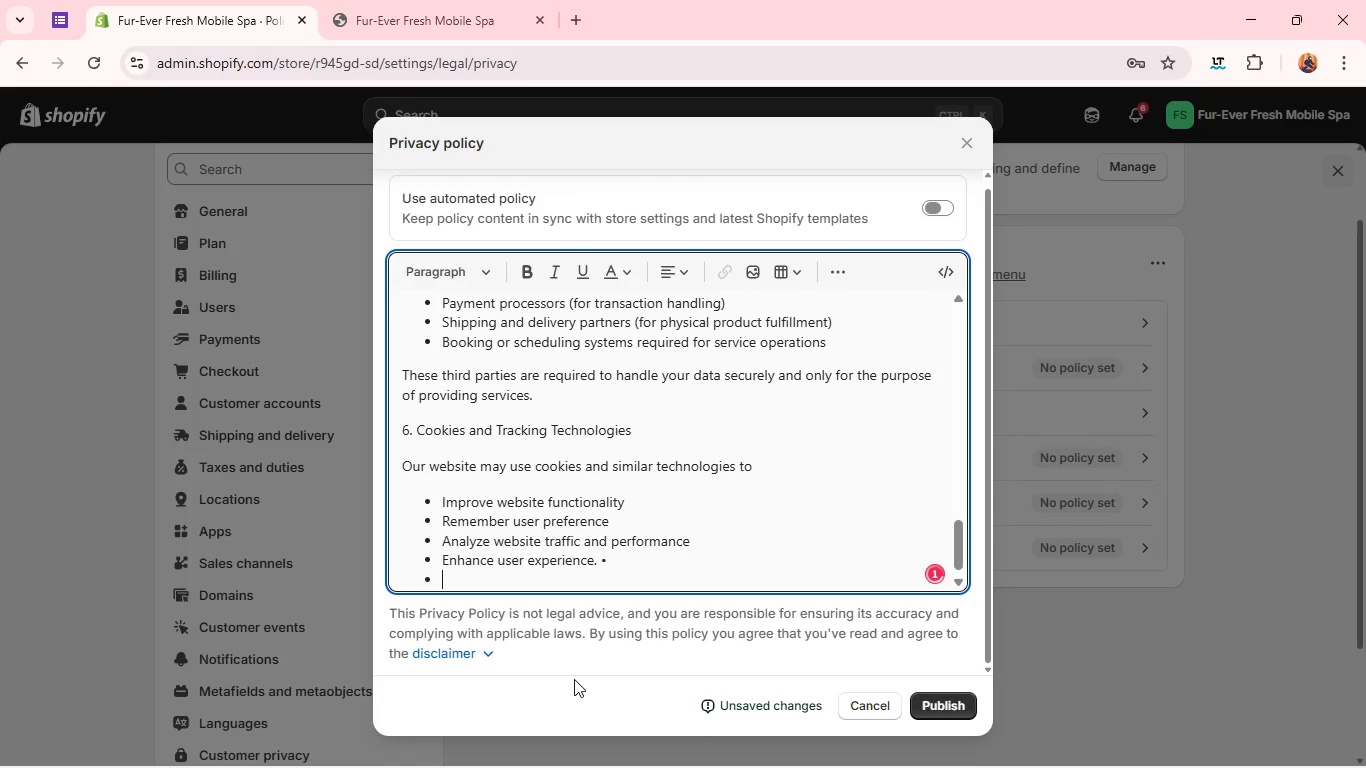 
key(Backspace)
 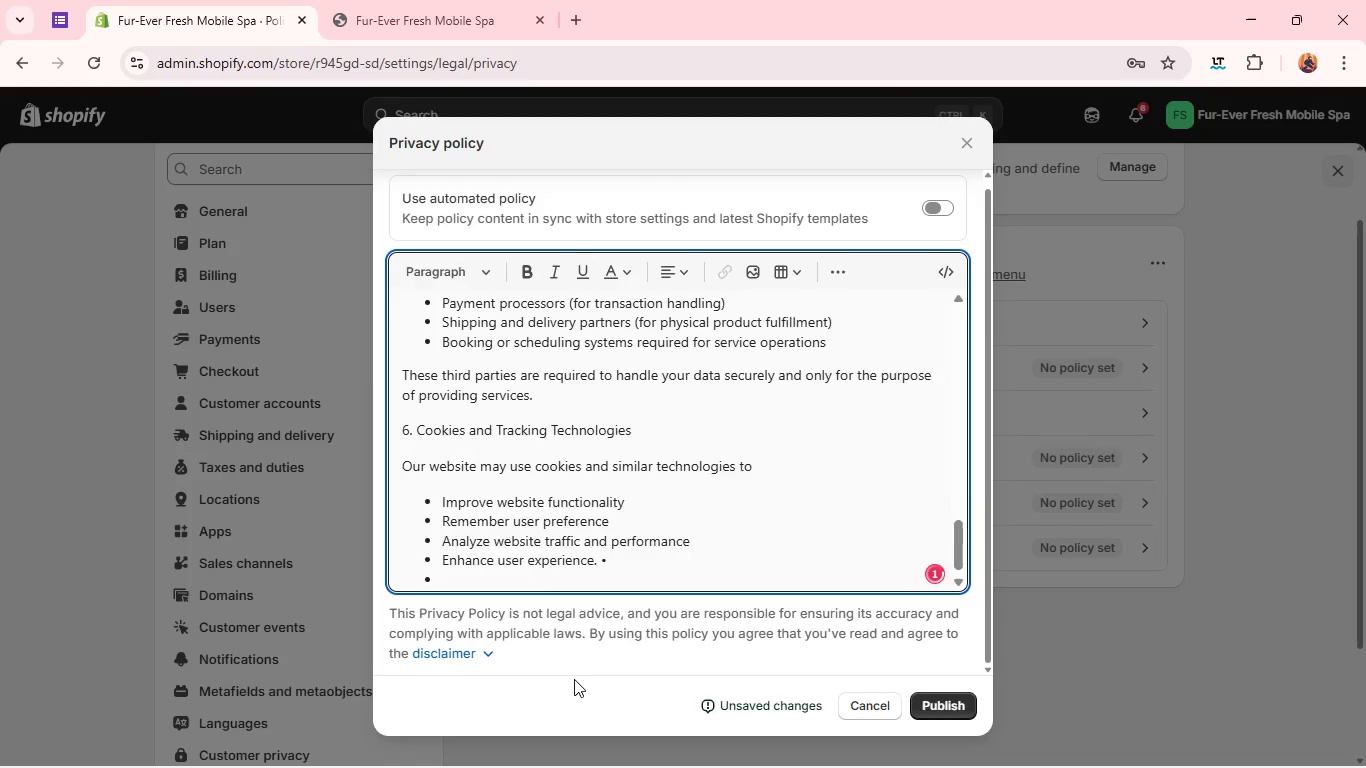 
key(Backspace)
 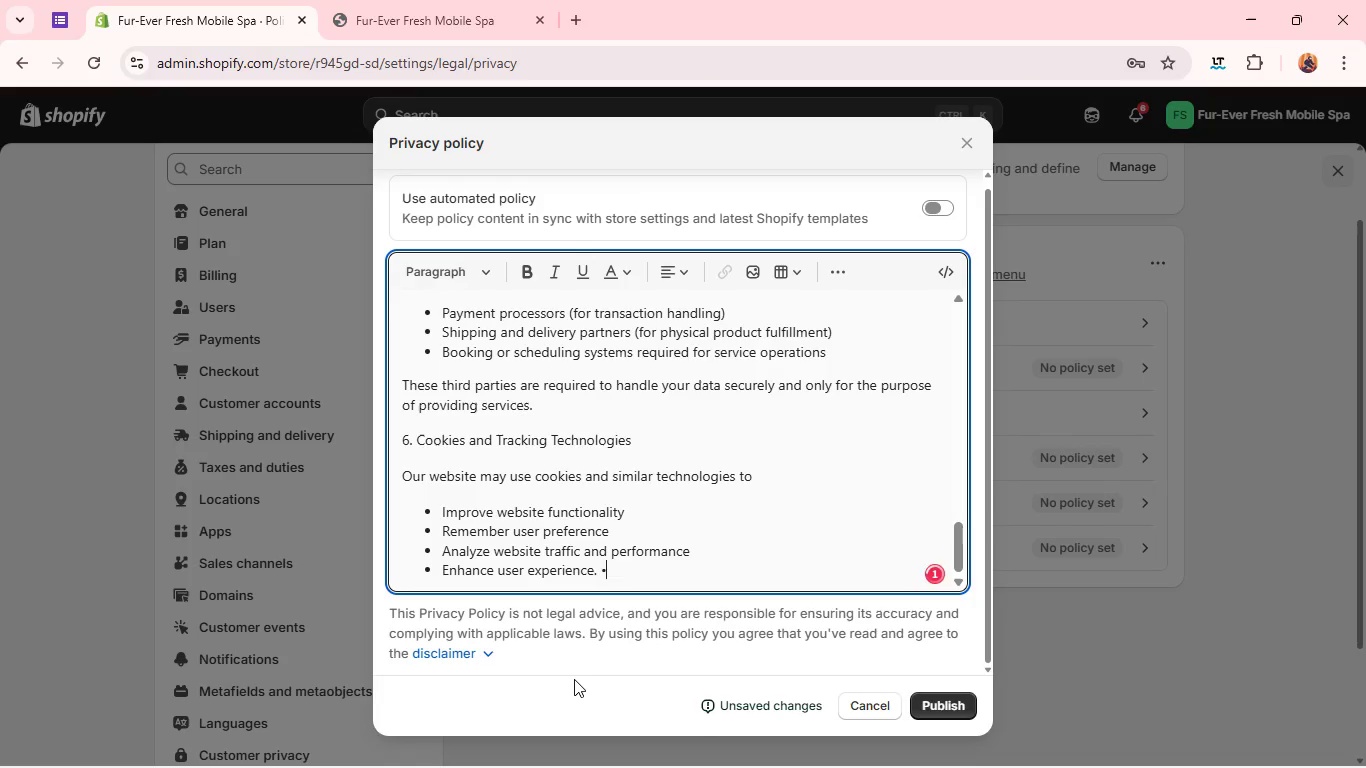 
key(Backspace)
 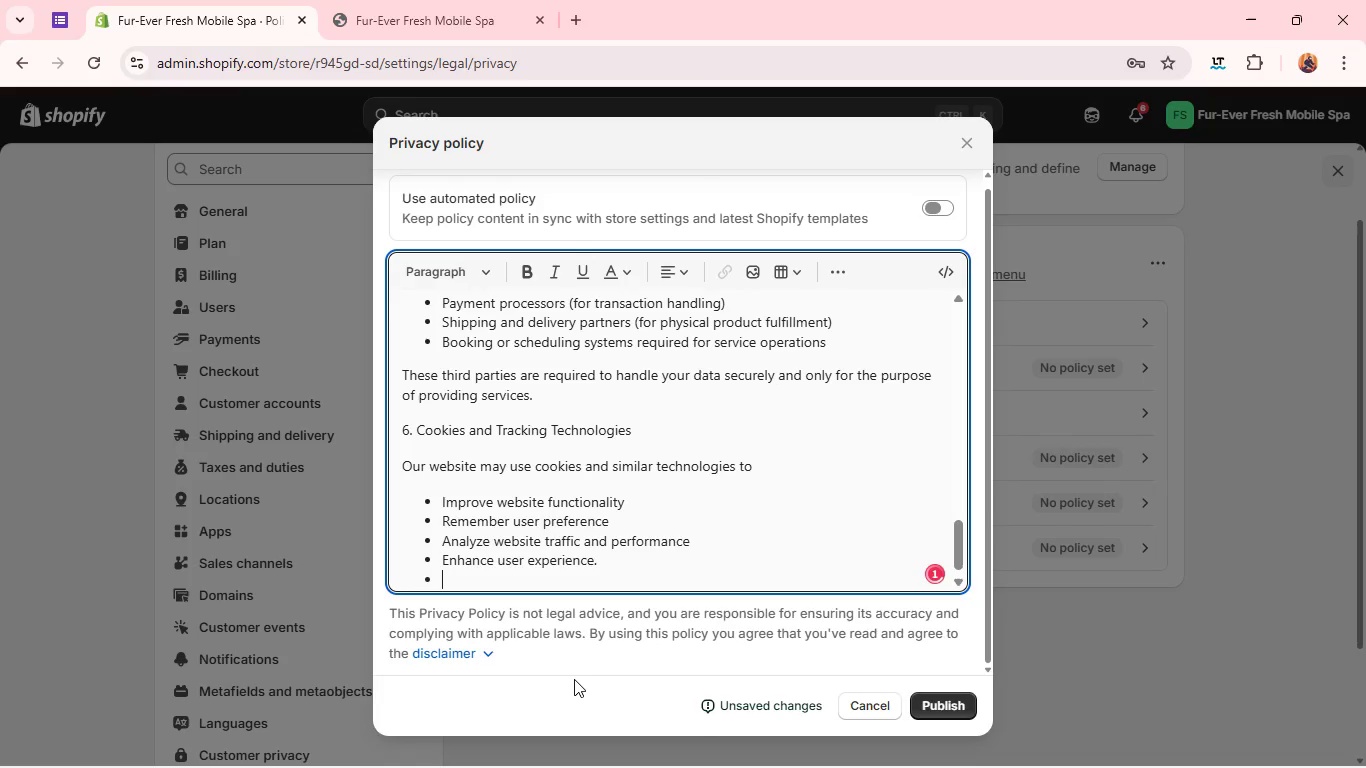 
key(Enter)
 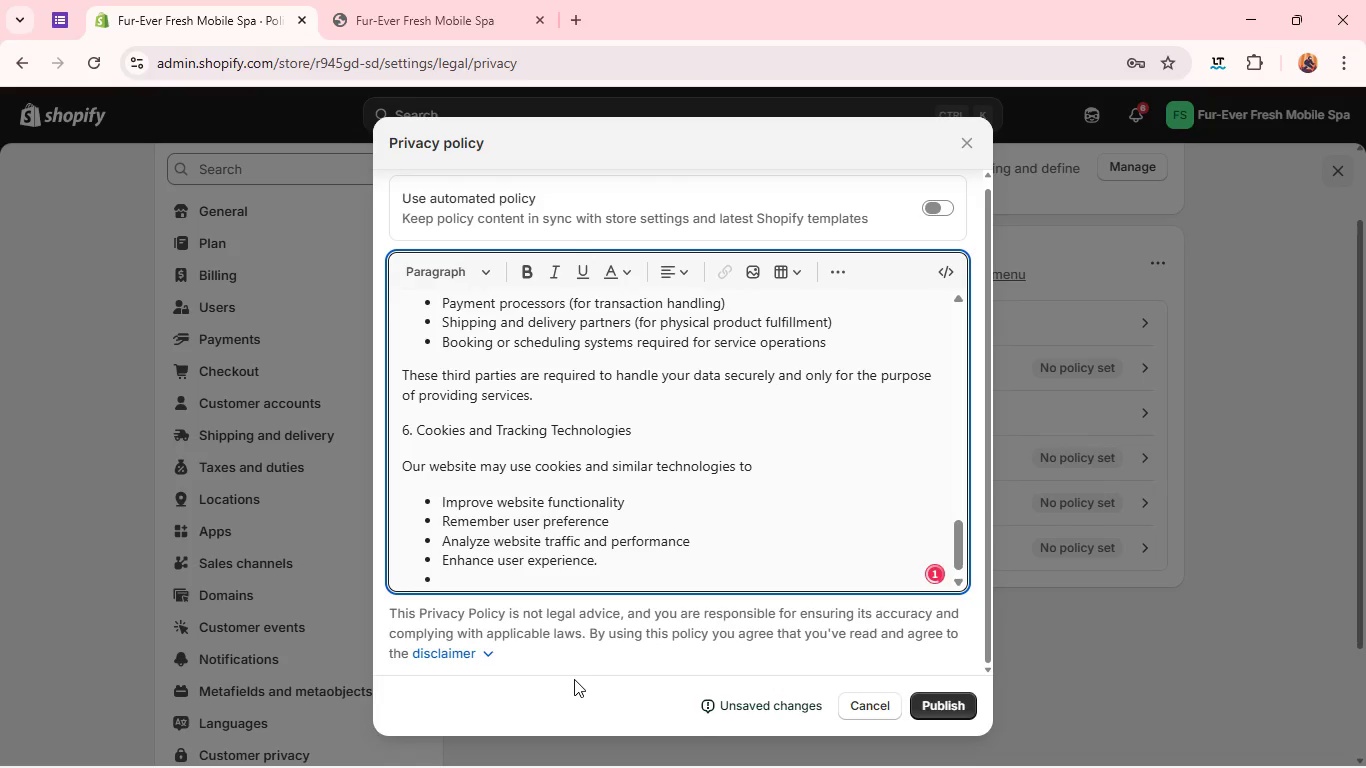 
type(You may disable cookies in your browes)
key(Backspace)
key(Backspace)
type(ser )
 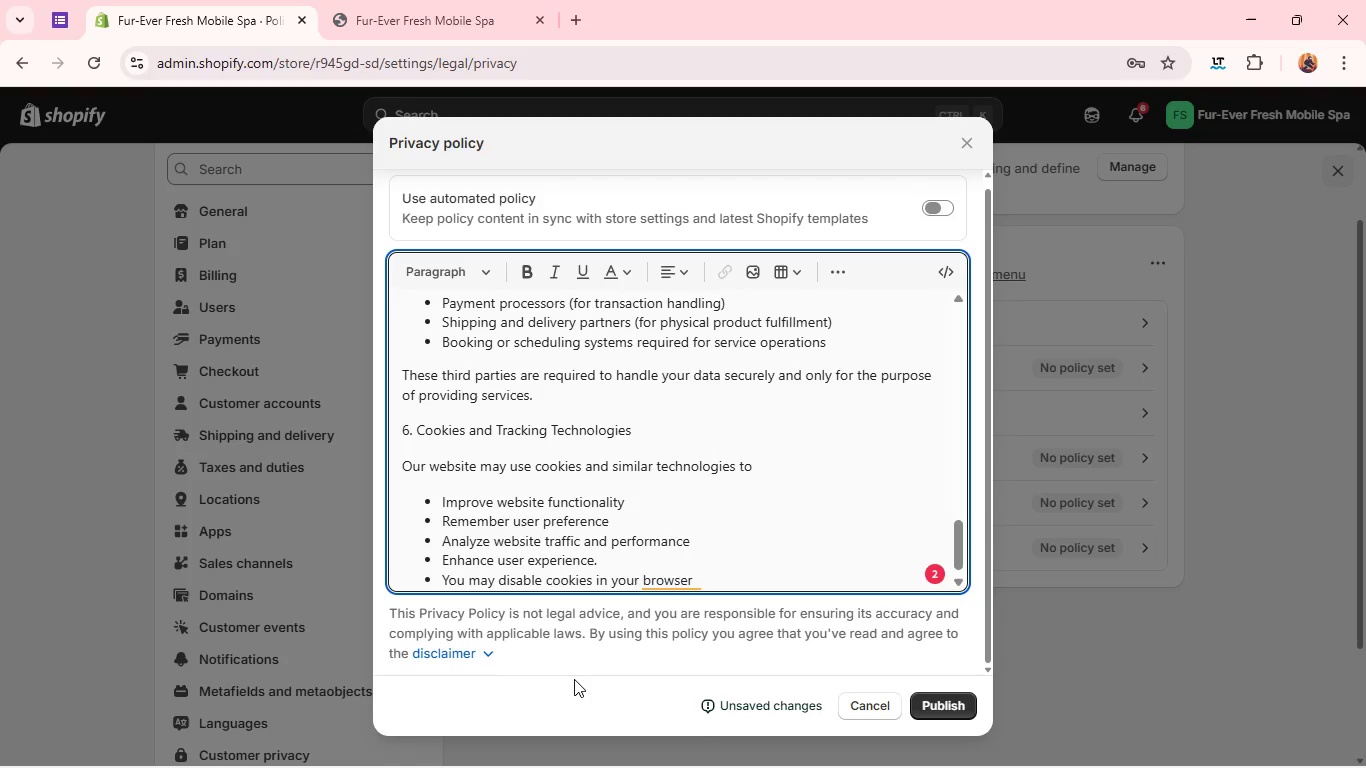 
type(setting, though )
 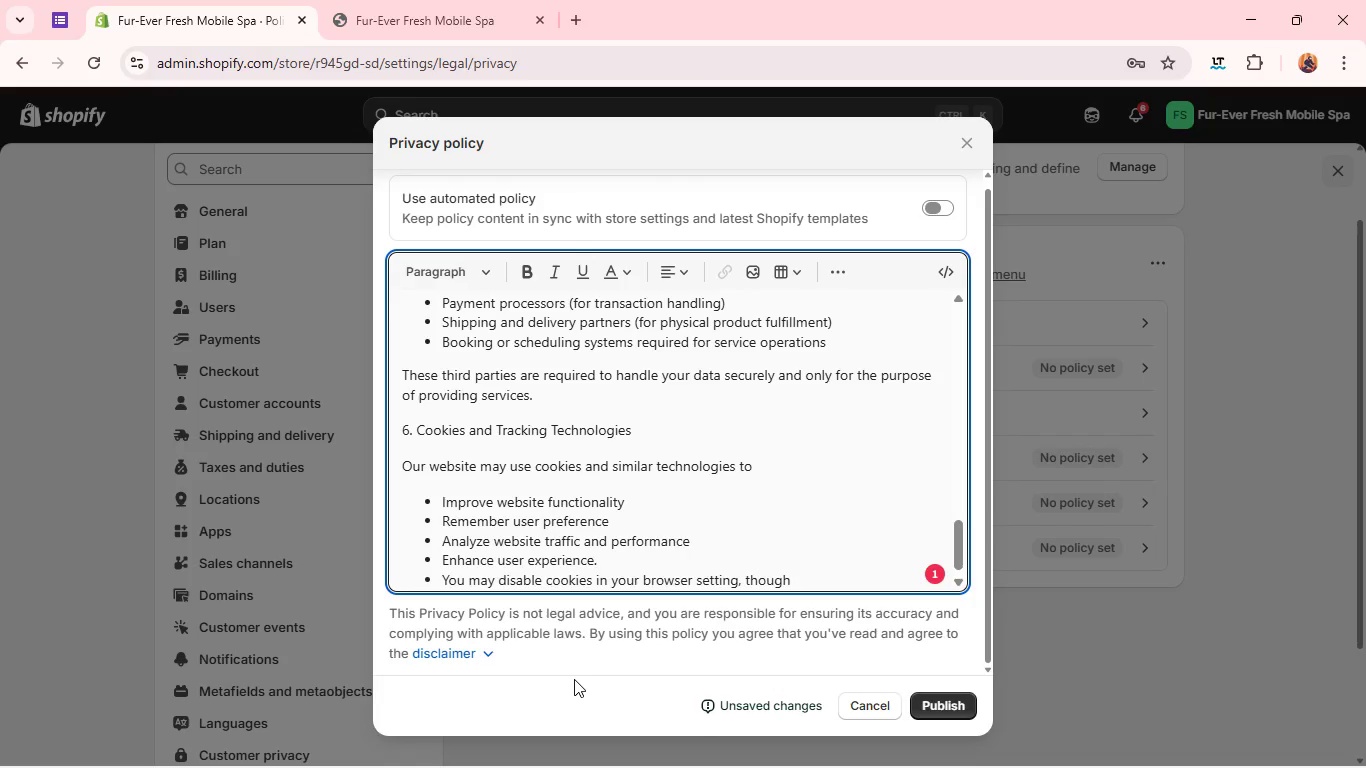 
type(vookird)
key(Backspace)
type(s)
 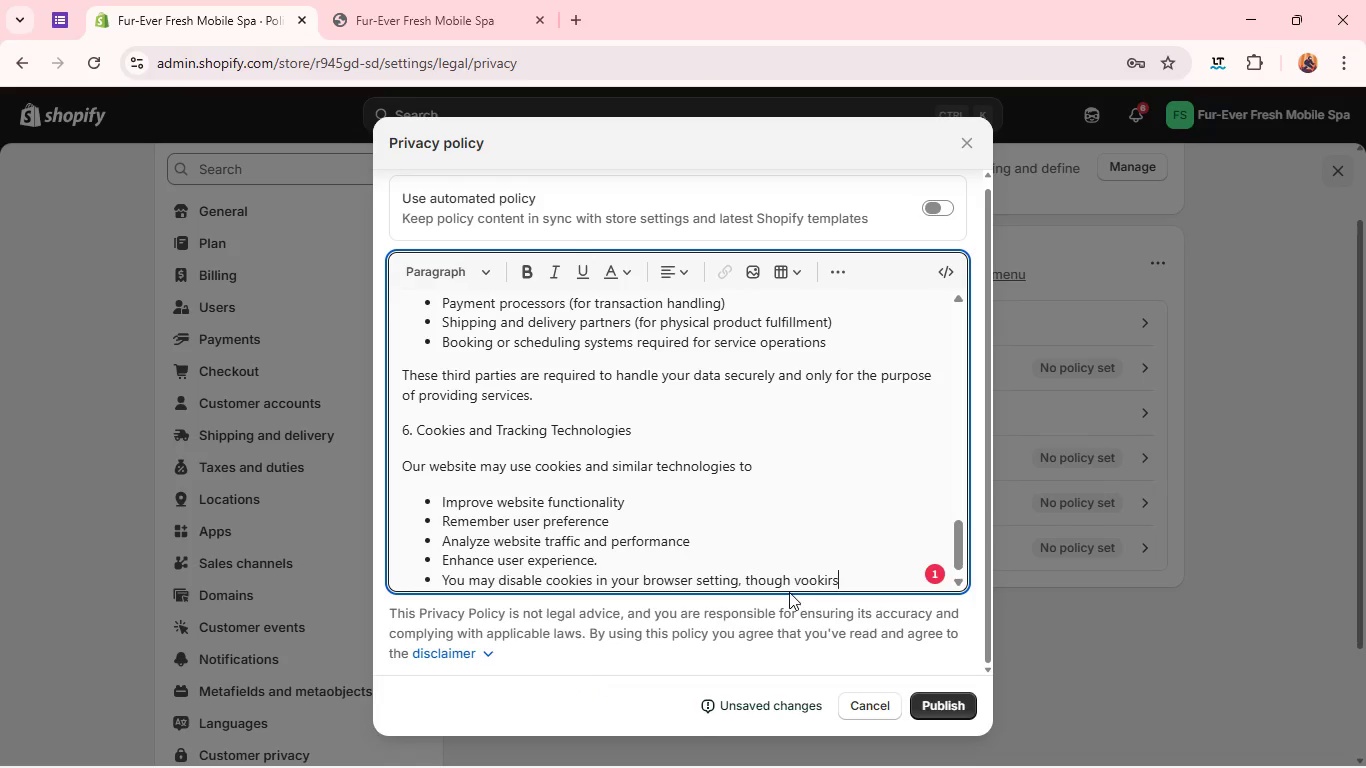 
left_click([797, 582])
 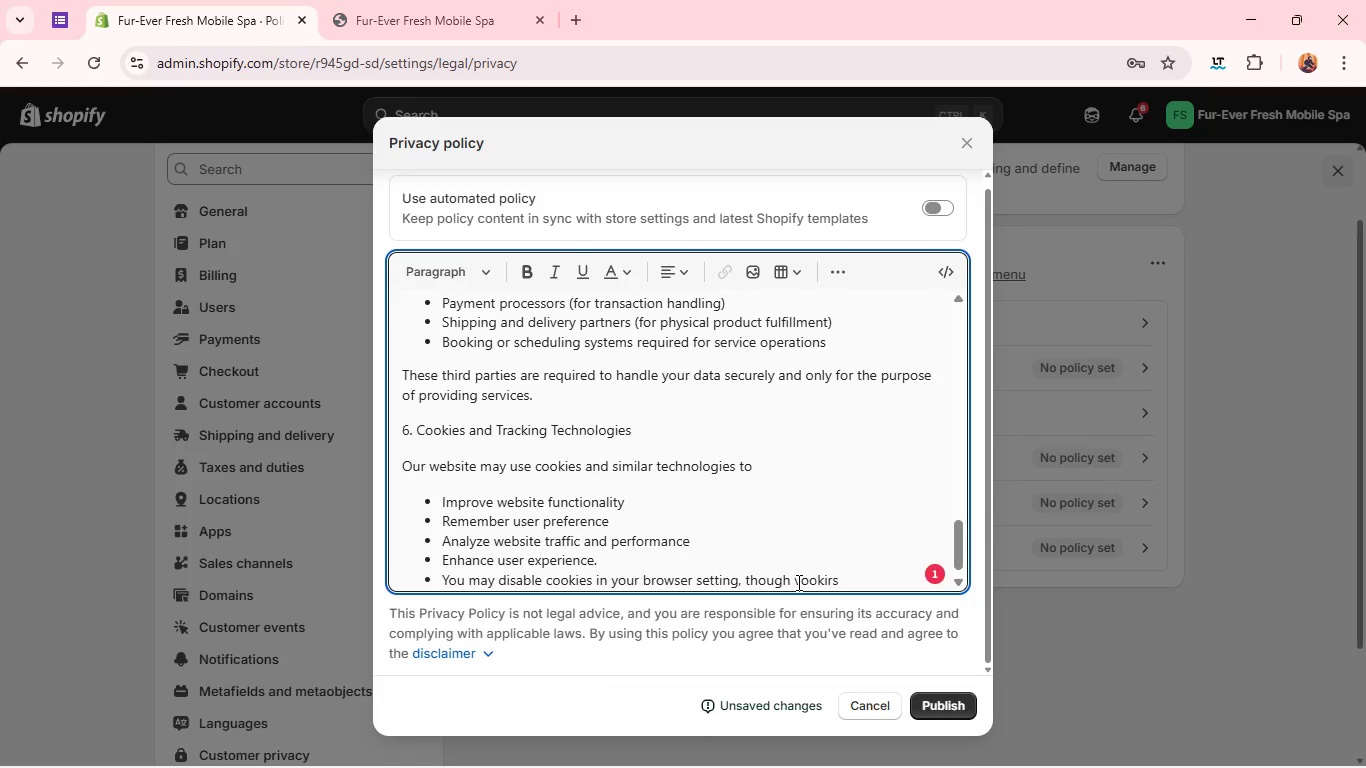 
key(ArrowRight)
 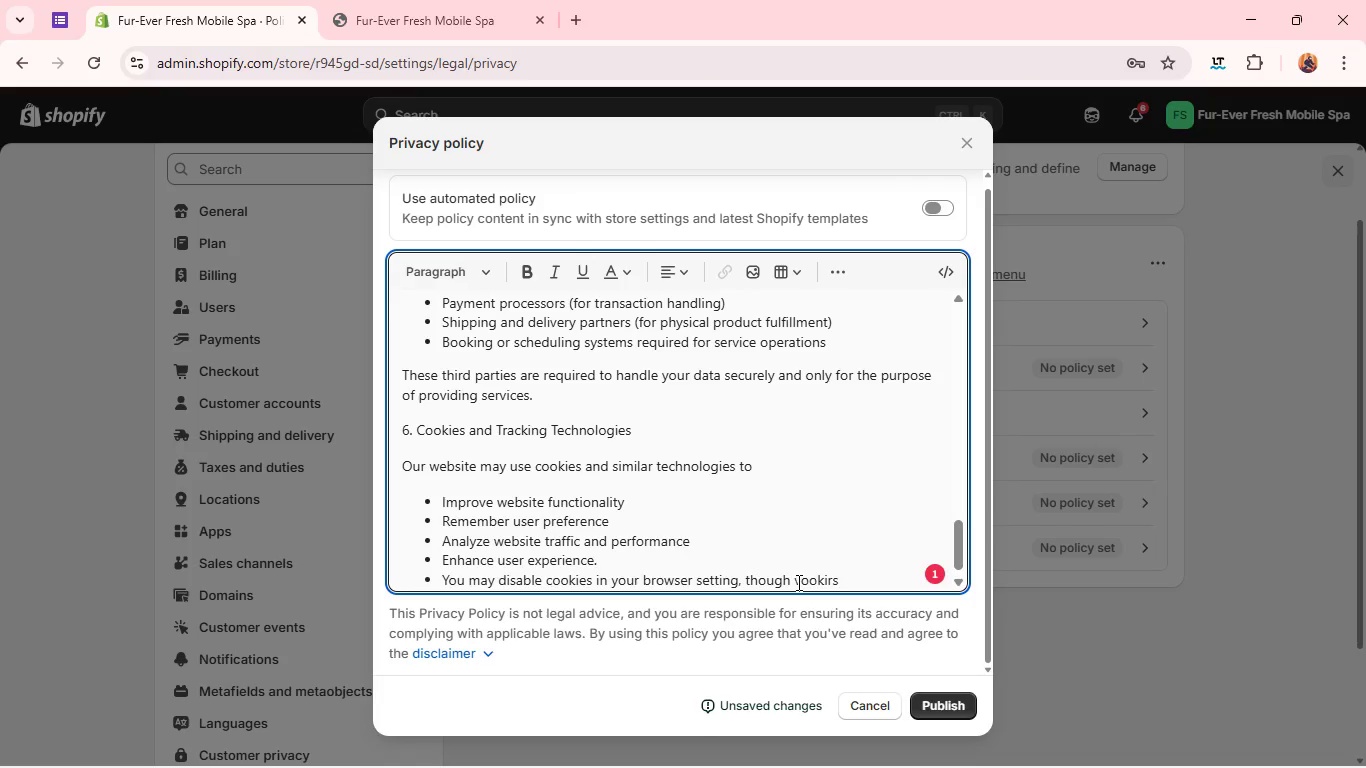 
key(Backspace)
 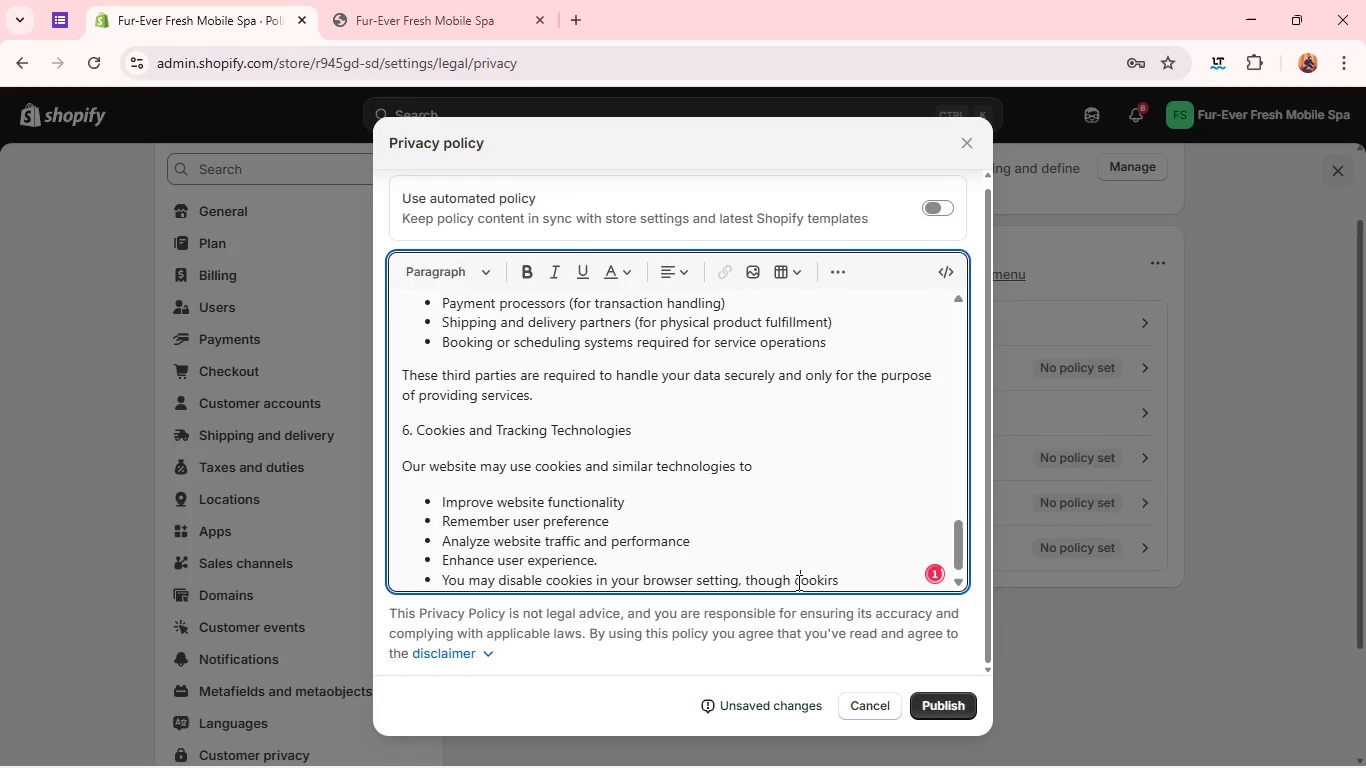 
key(C)
 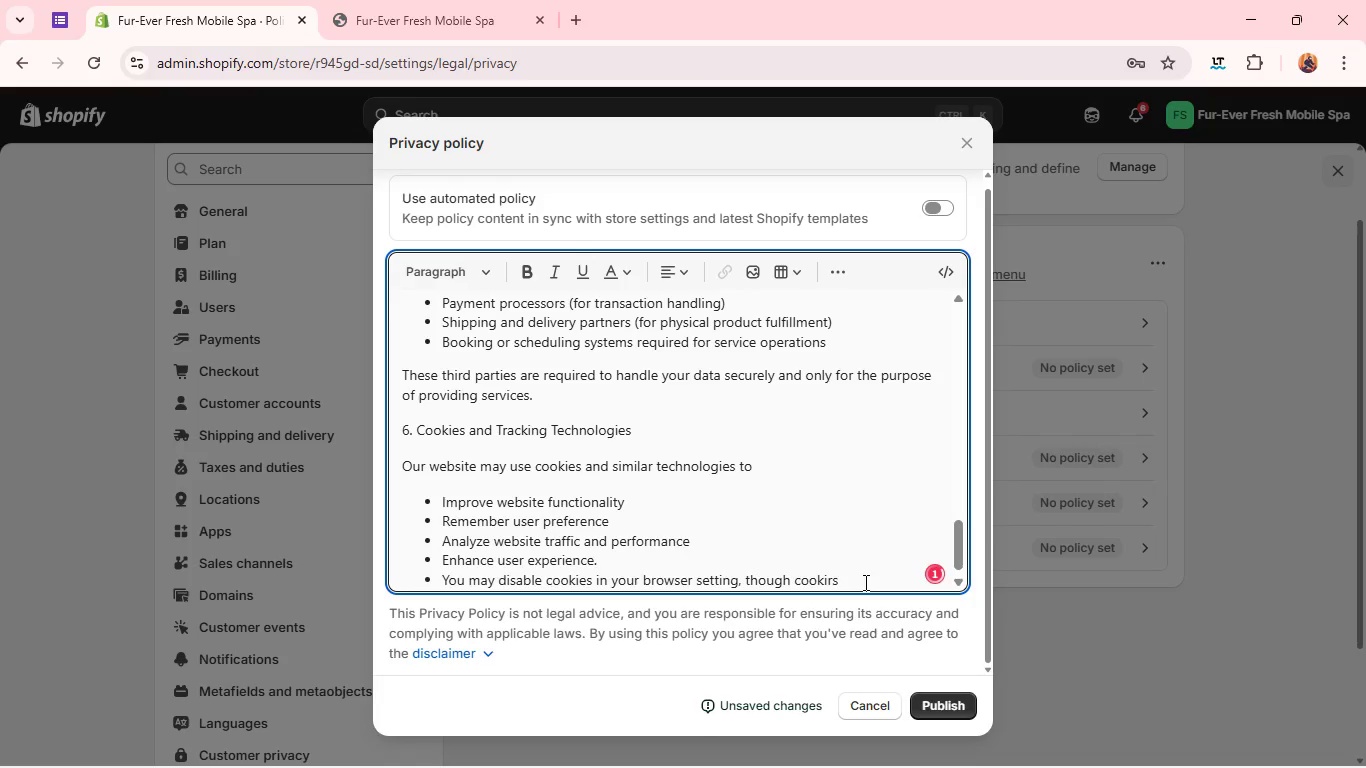 
left_click([864, 582])
 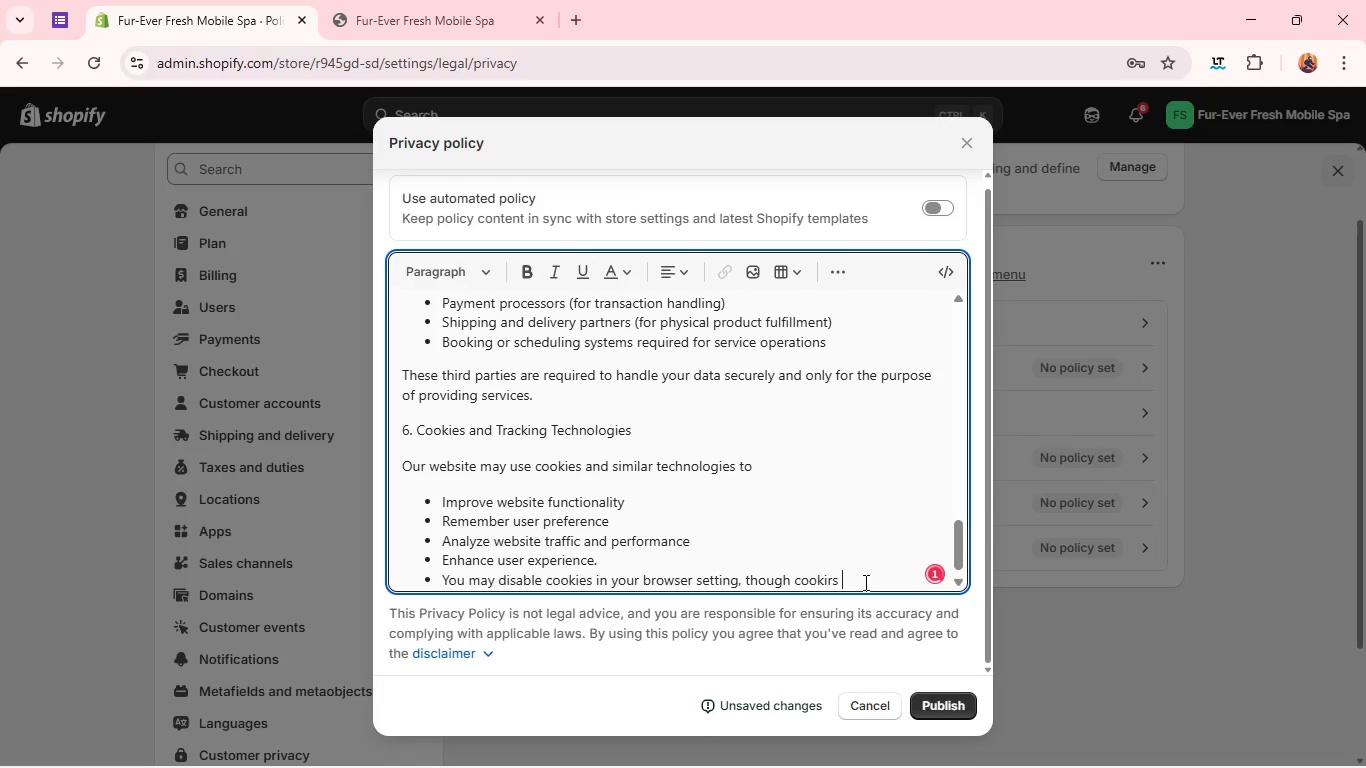 
key(Backspace)
key(Backspace)
key(Backspace)
type(es )
 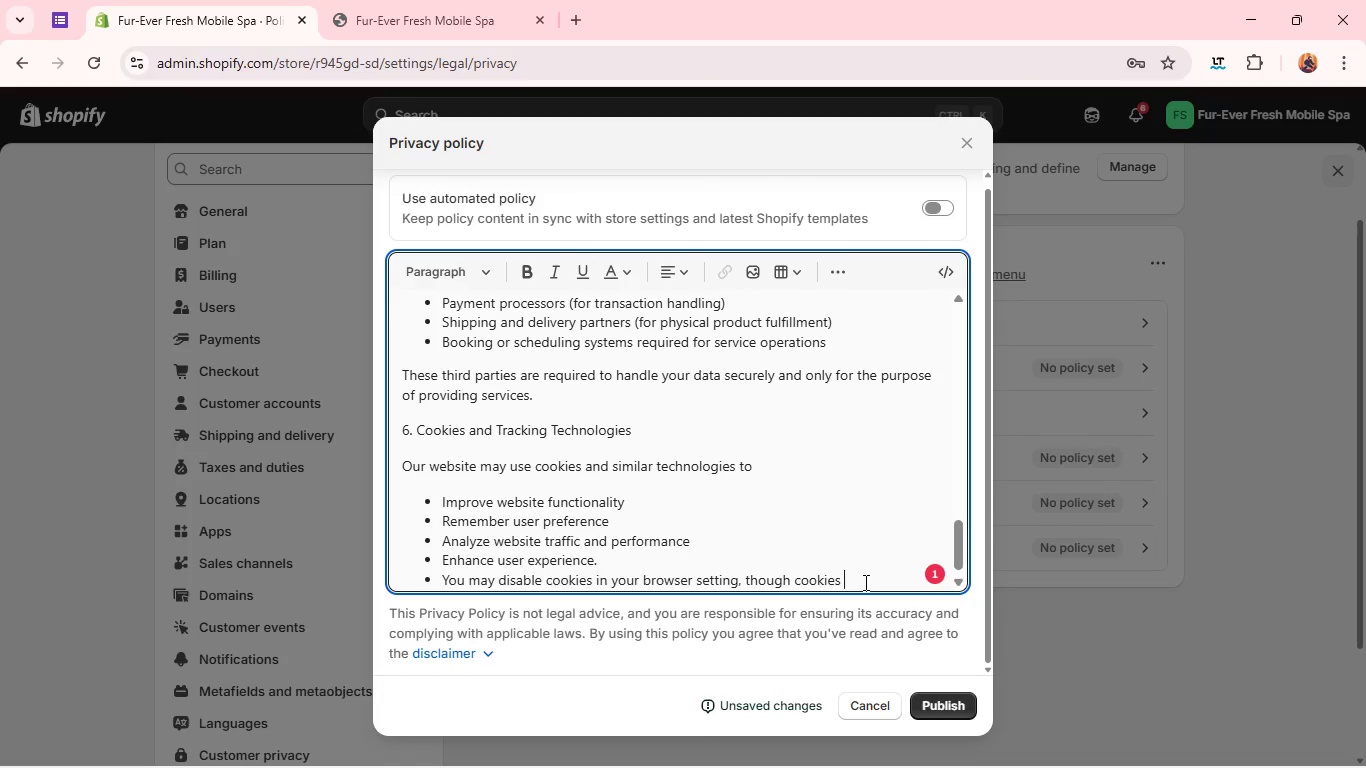 
wait(17.91)
 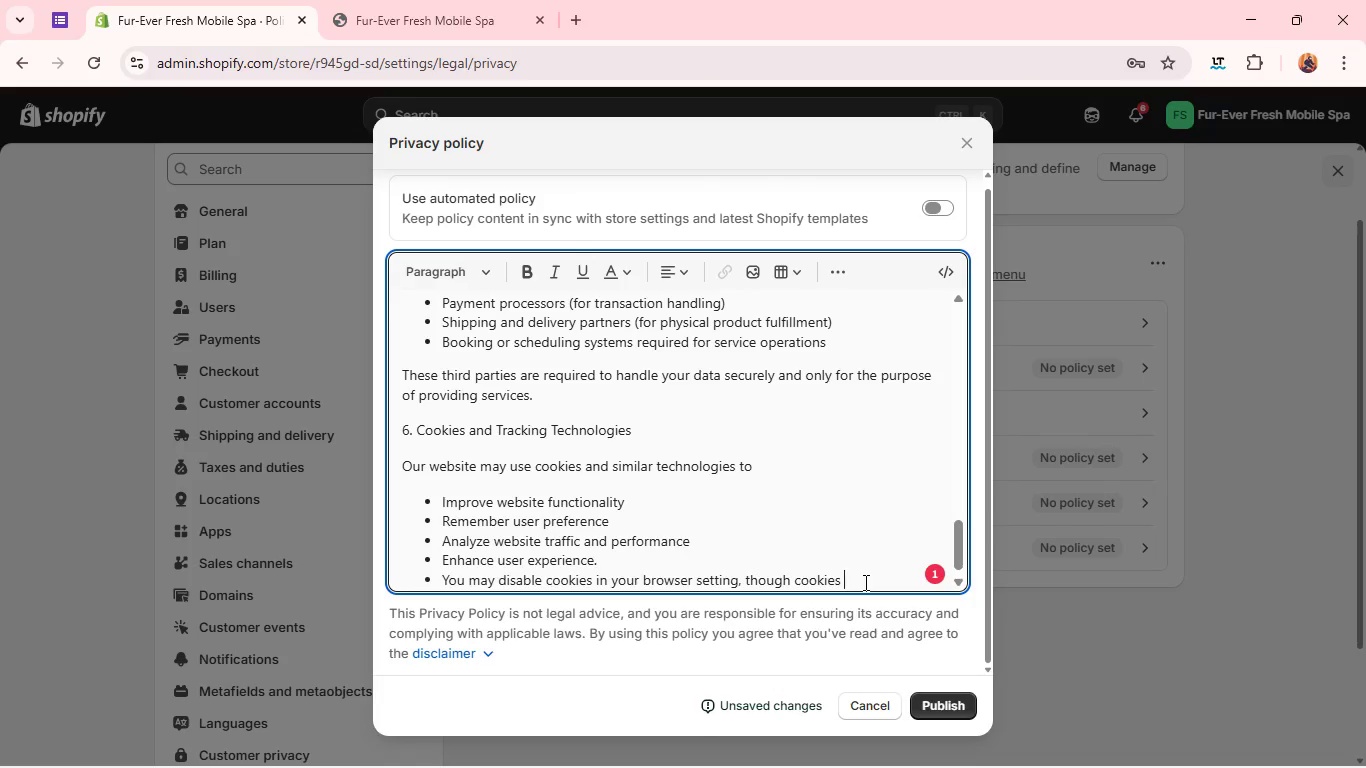 
key(Backspace)
 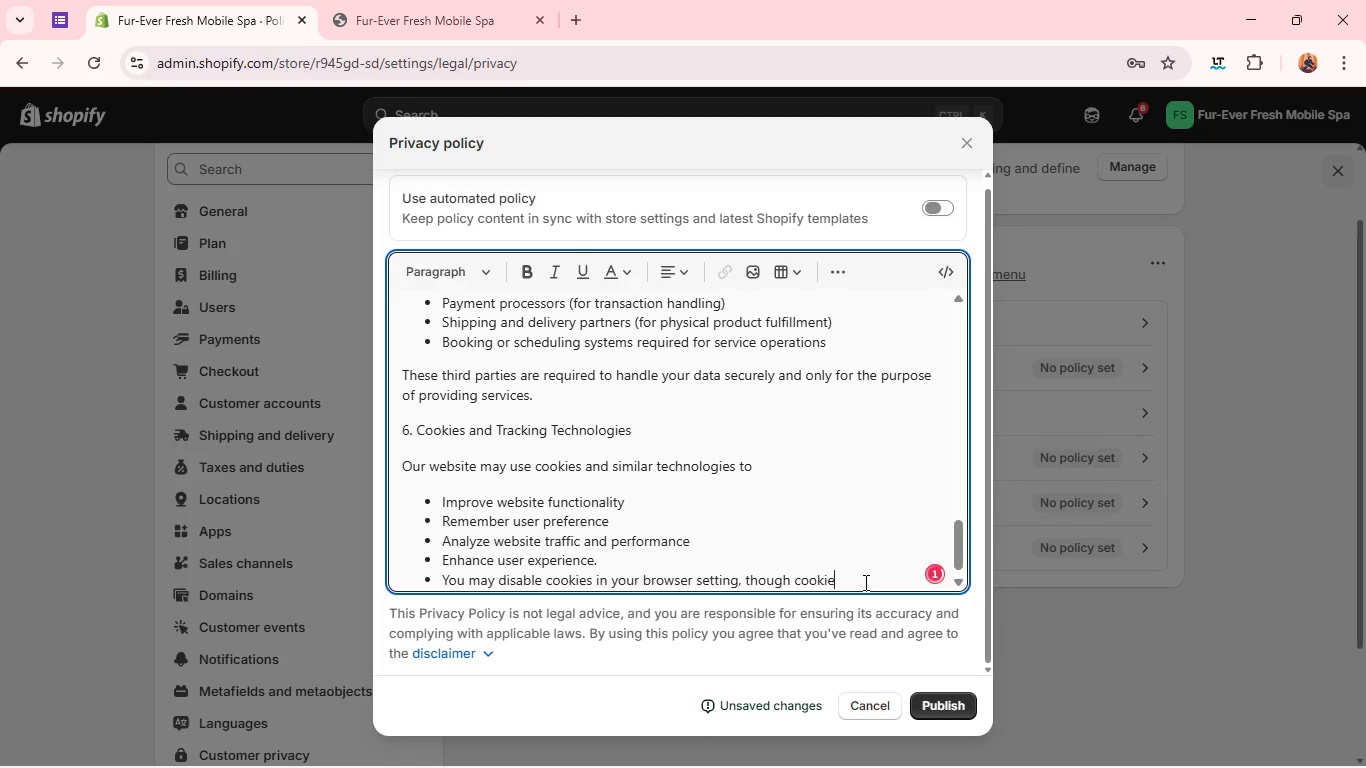 
key(Backspace)
 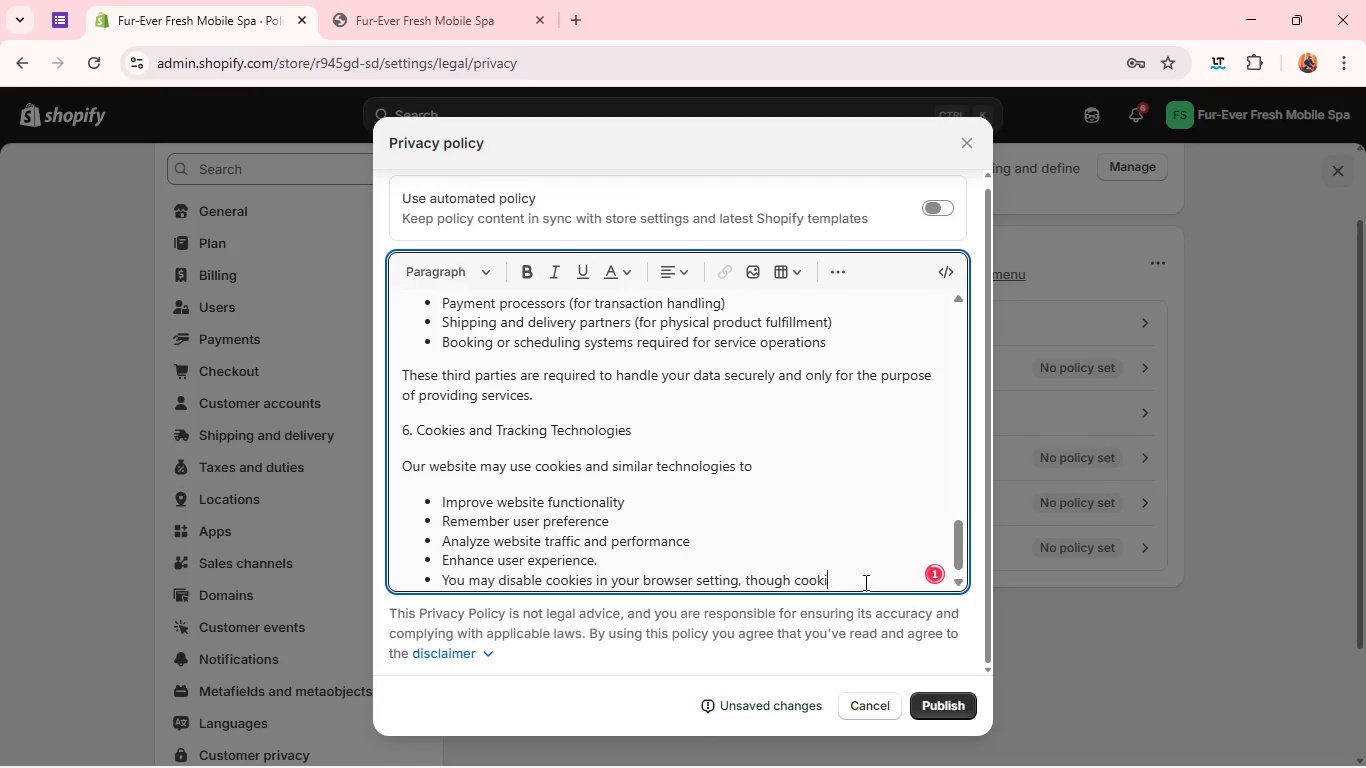 
key(Backspace)
 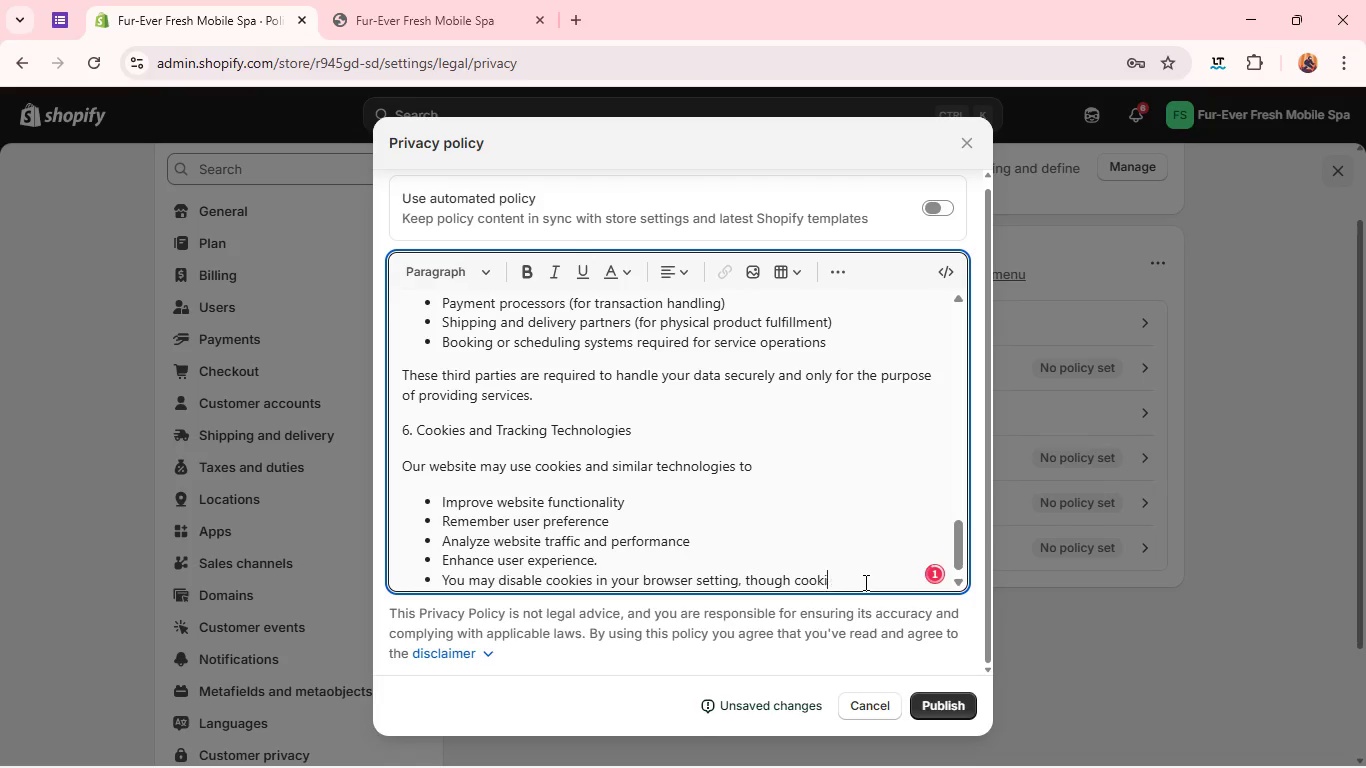 
left_click([864, 582])
 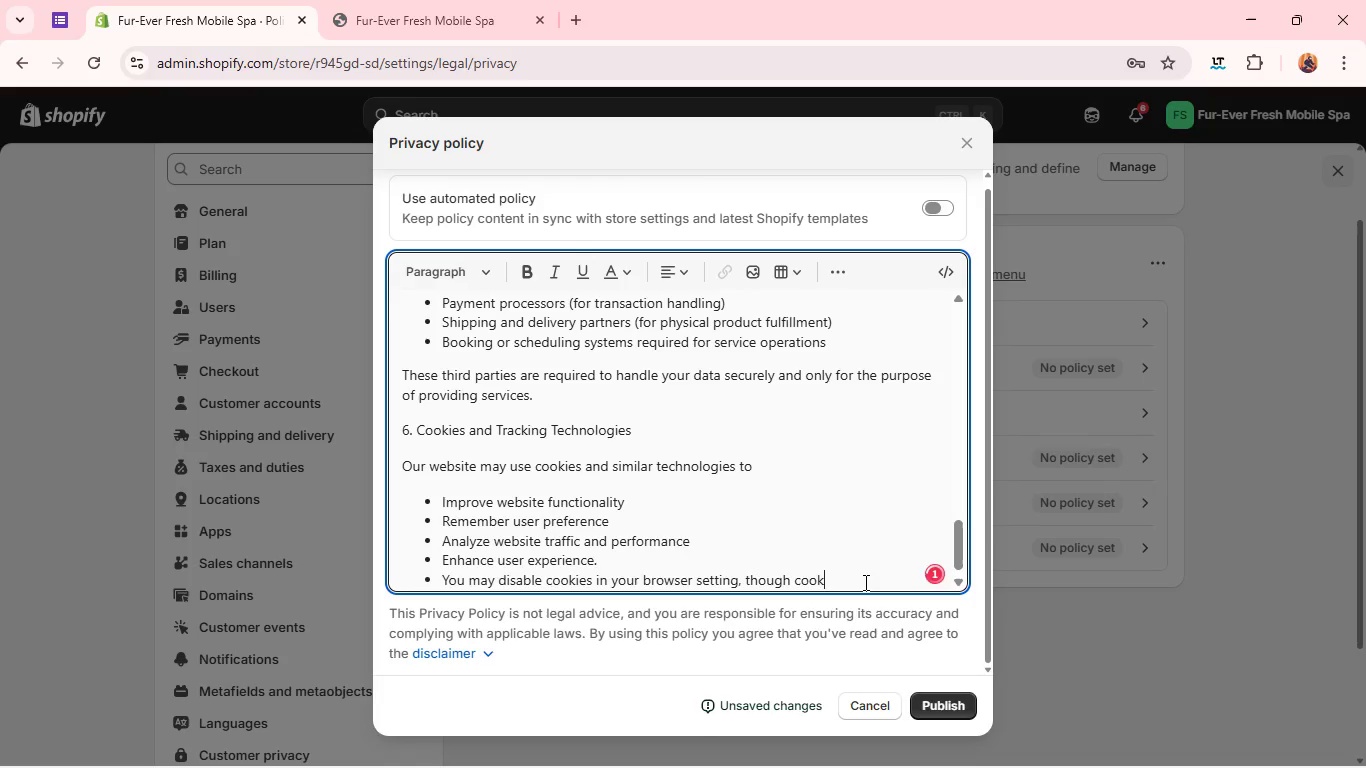 
key(Backspace)
key(Backspace)
key(Backspace)
key(Backspace)
key(Backspace)
type(some feature )
 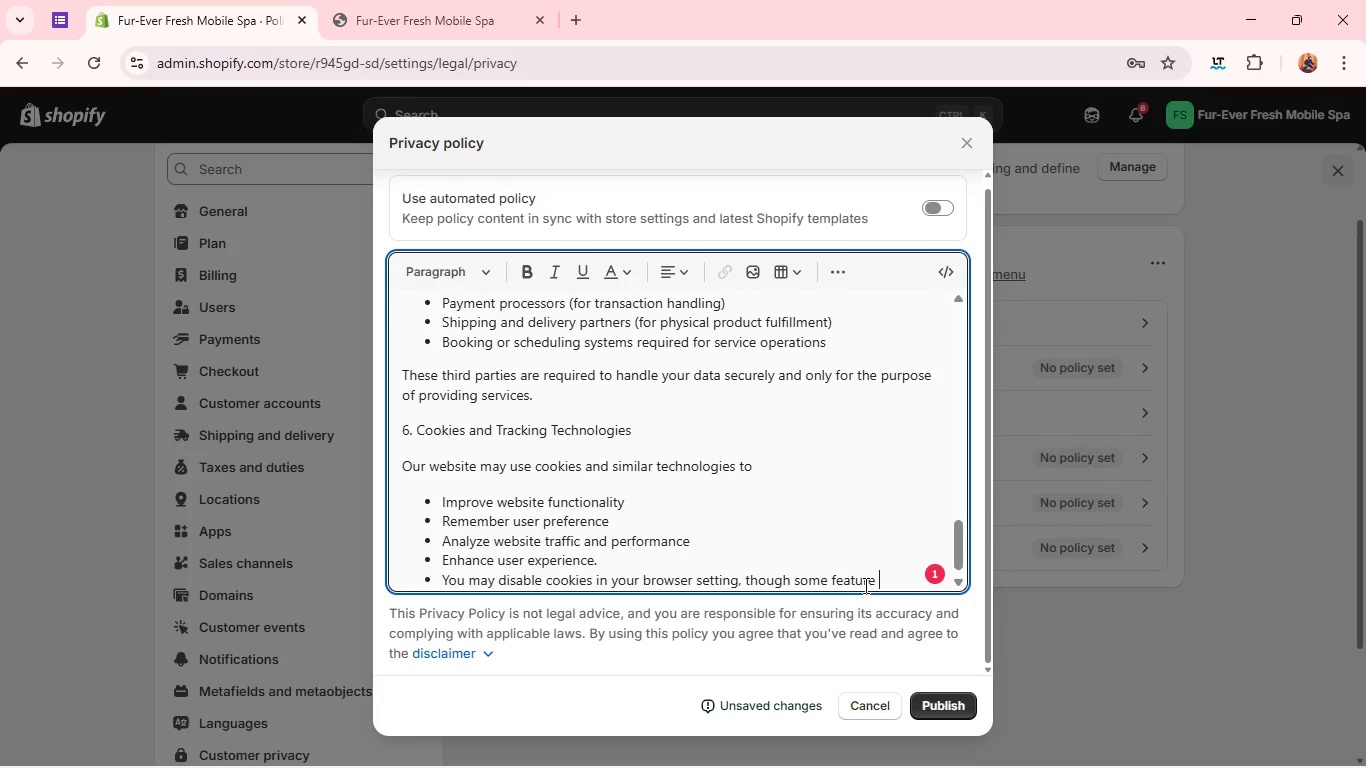 
wait(5.58)
 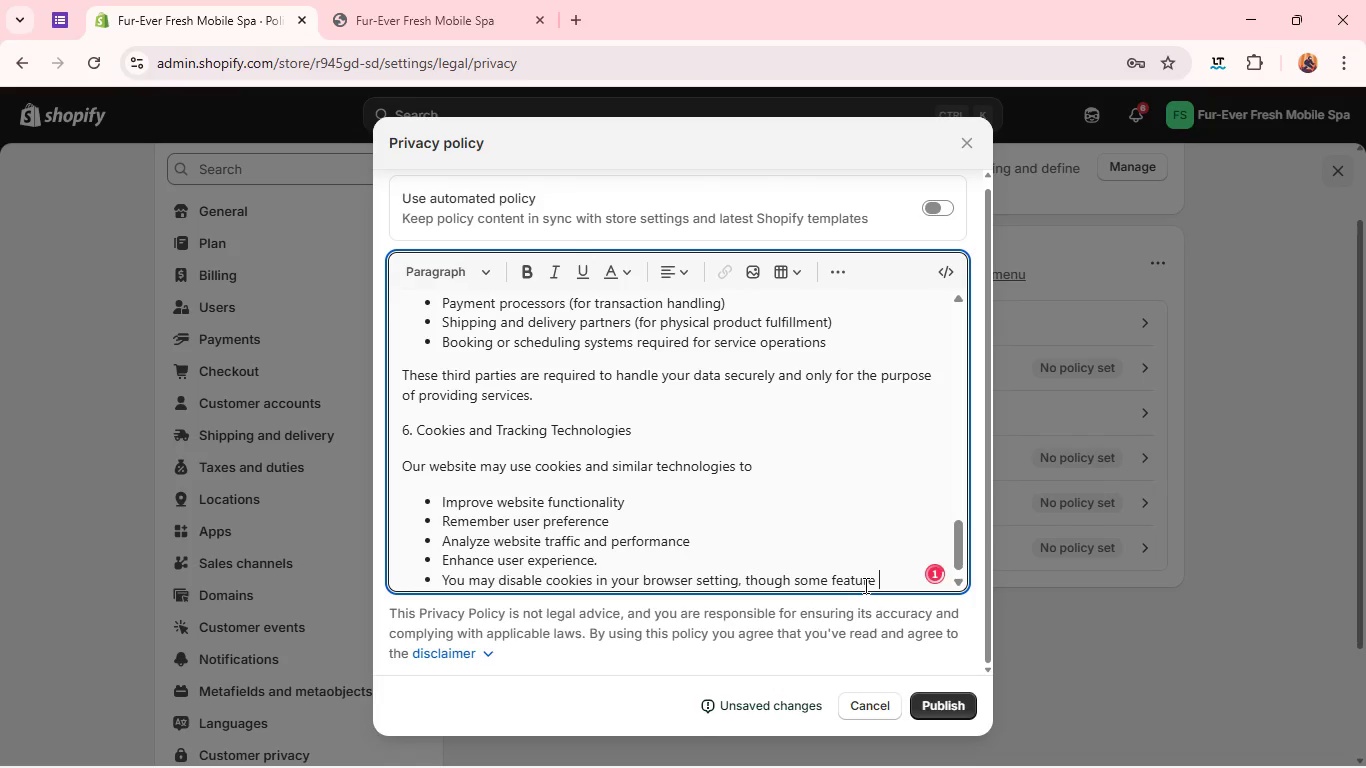 
type(msy)
key(Backspace)
key(Backspace)
type(sy)
key(Backspace)
key(Backspace)
type(ay nir)
 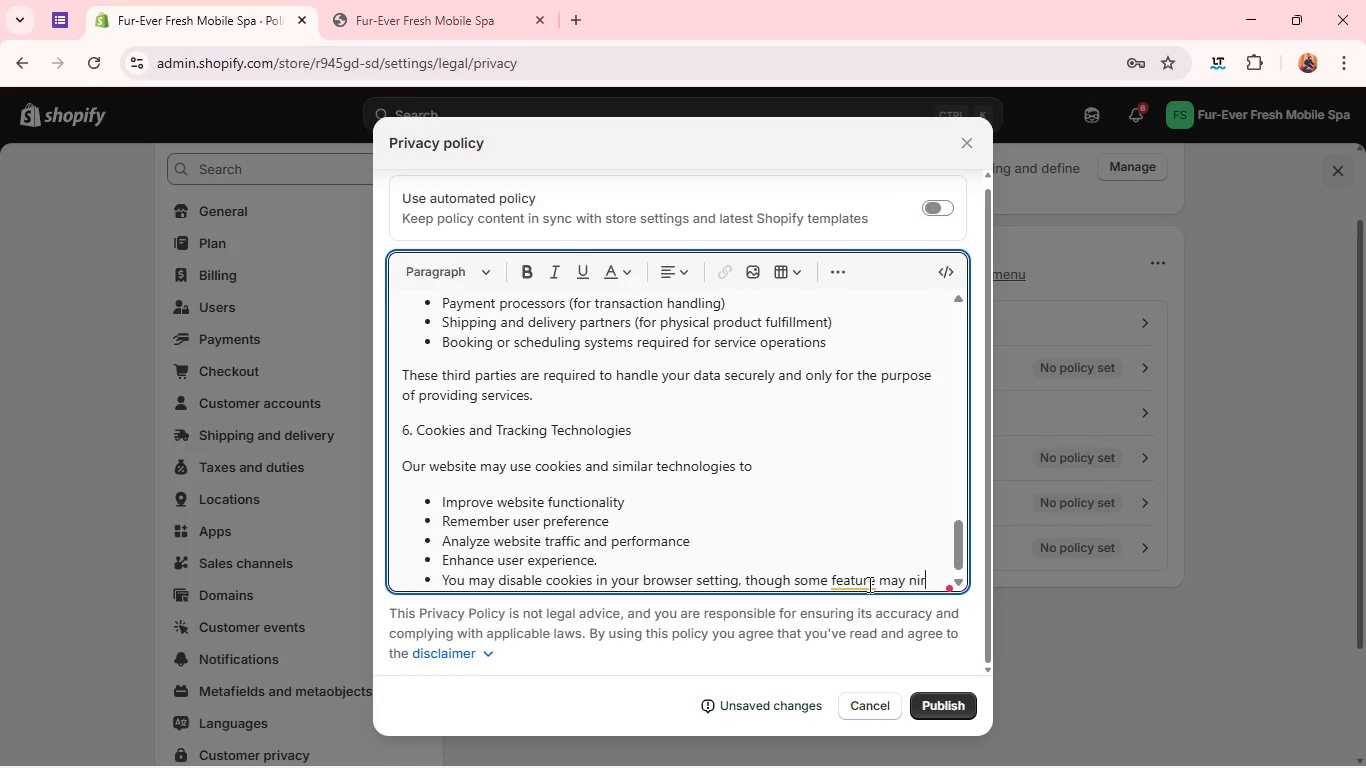 
left_click([852, 583])
 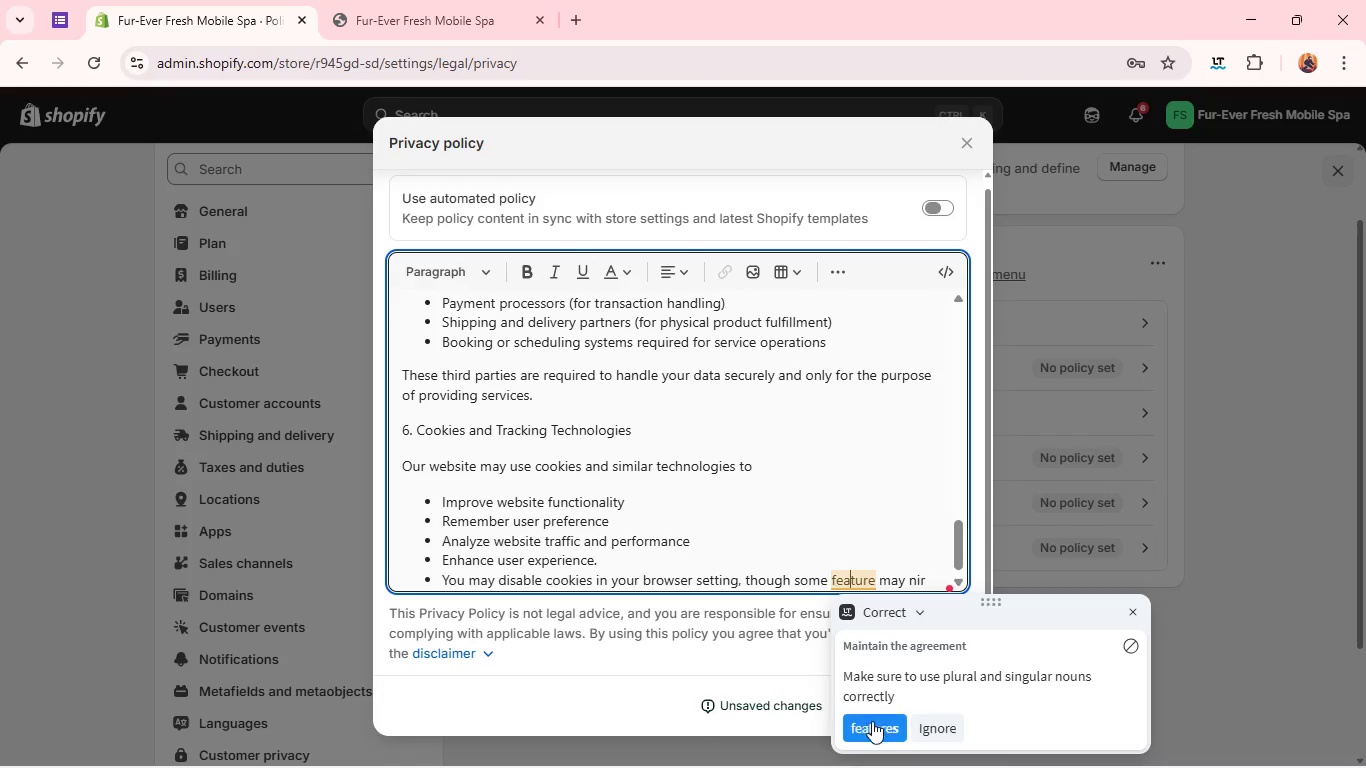 
left_click([872, 725])
 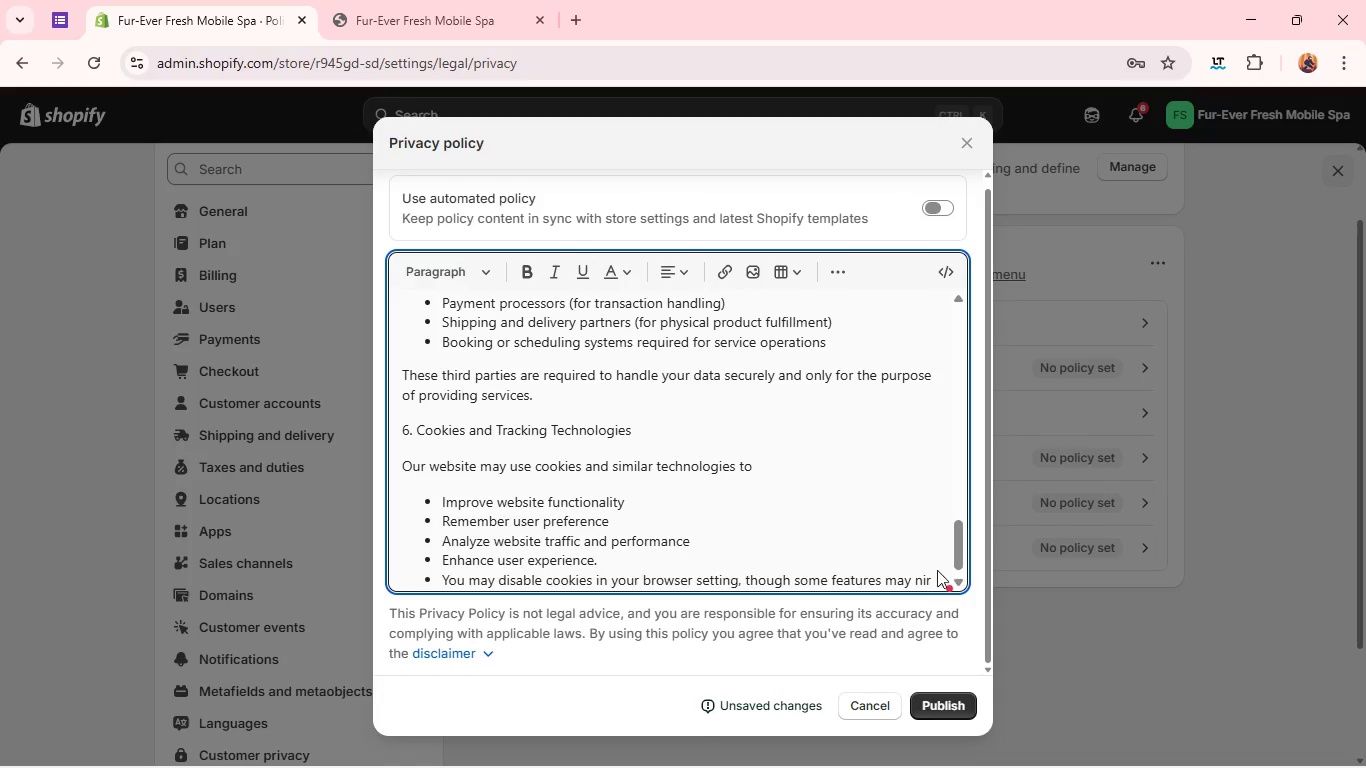 
left_click([934, 581])
 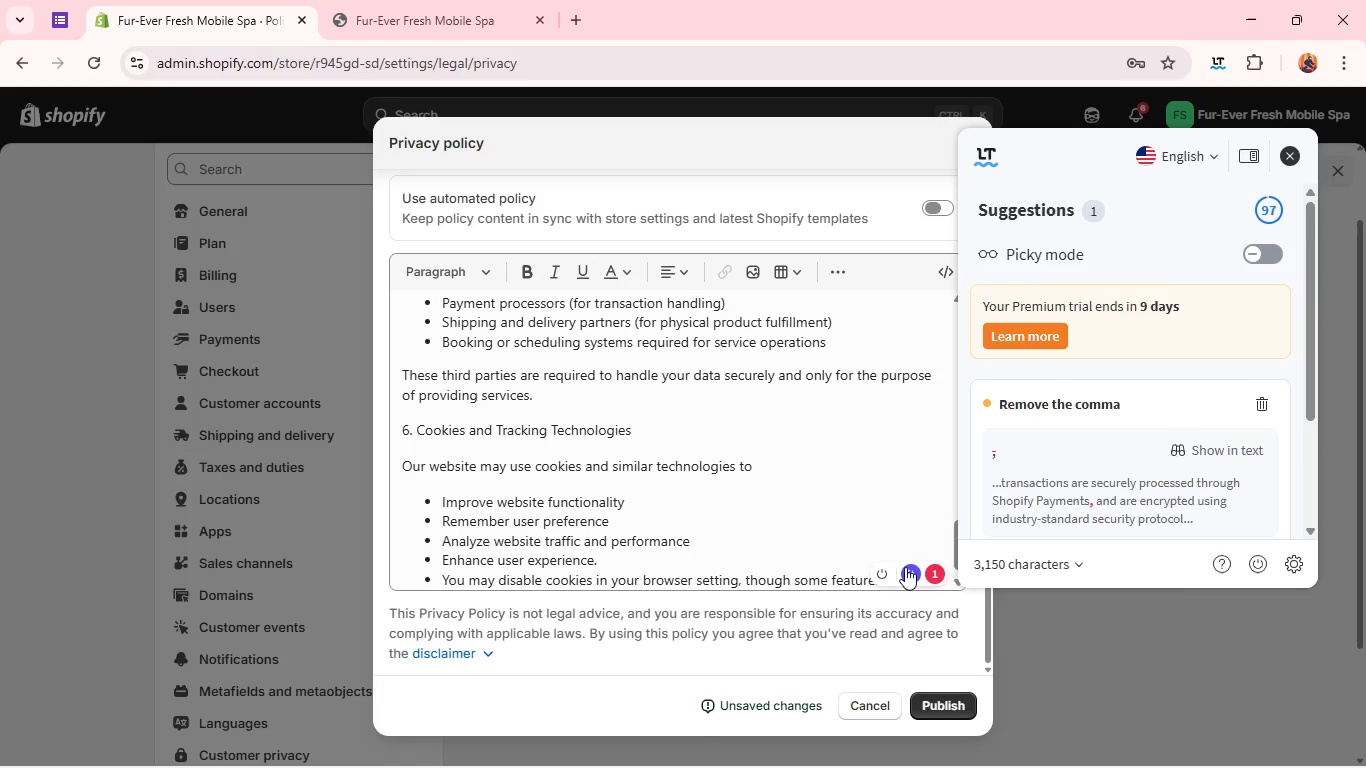 
left_click([901, 565])
 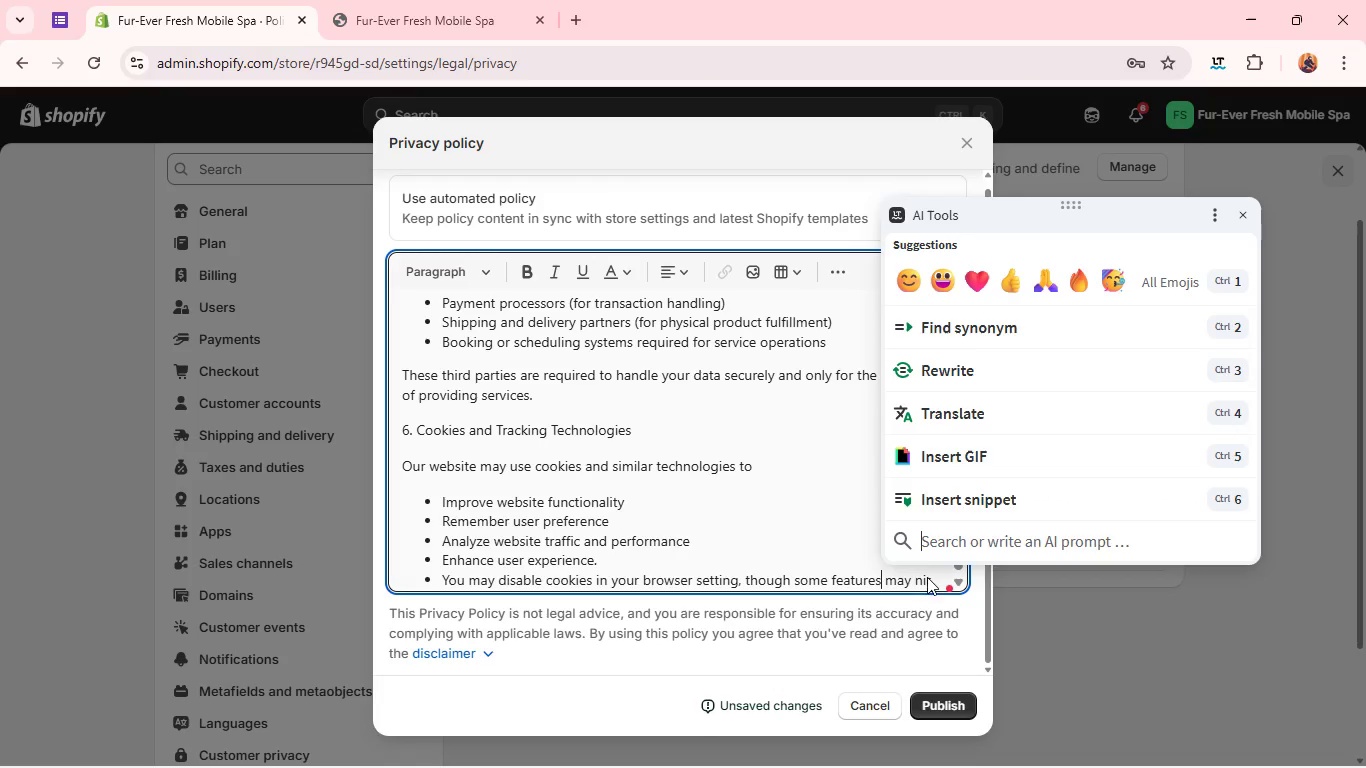 
left_click([935, 583])
 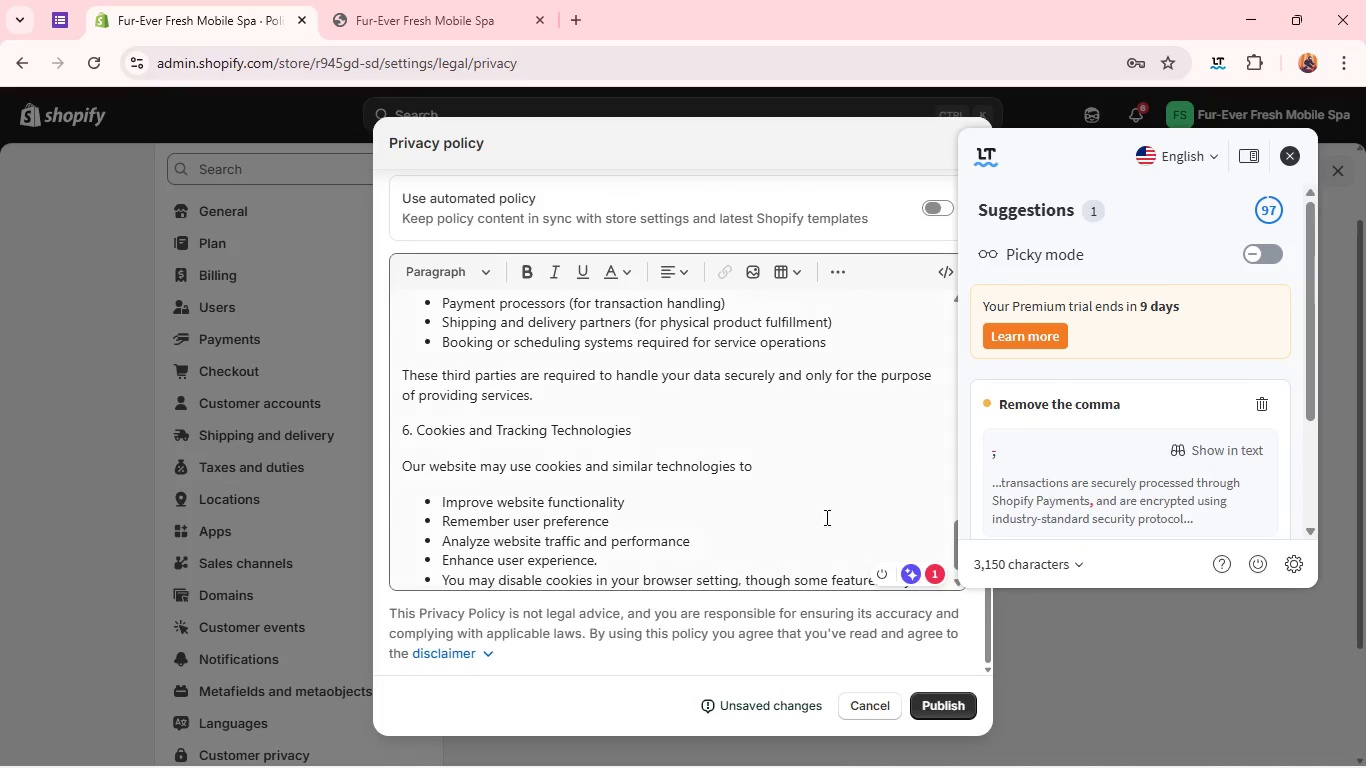 
left_click([811, 490])
 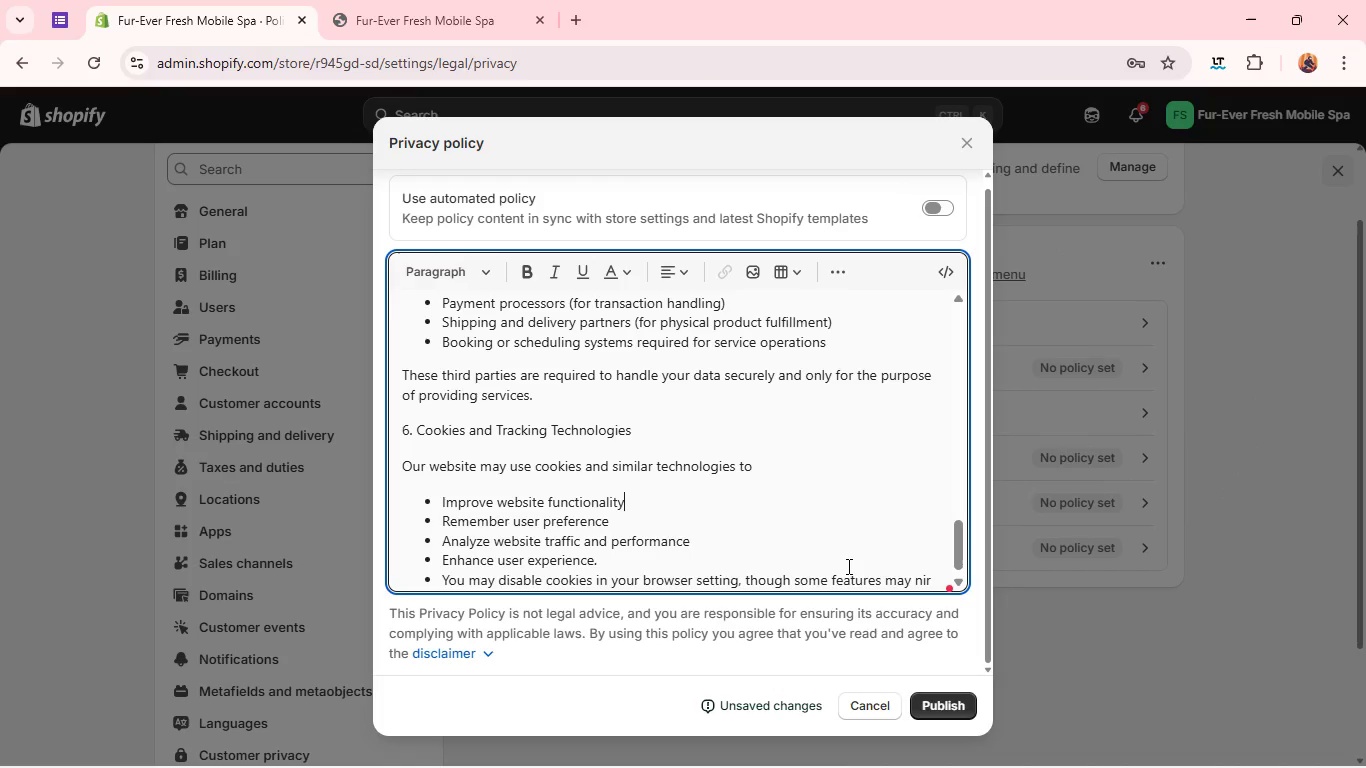 
left_click([847, 566])
 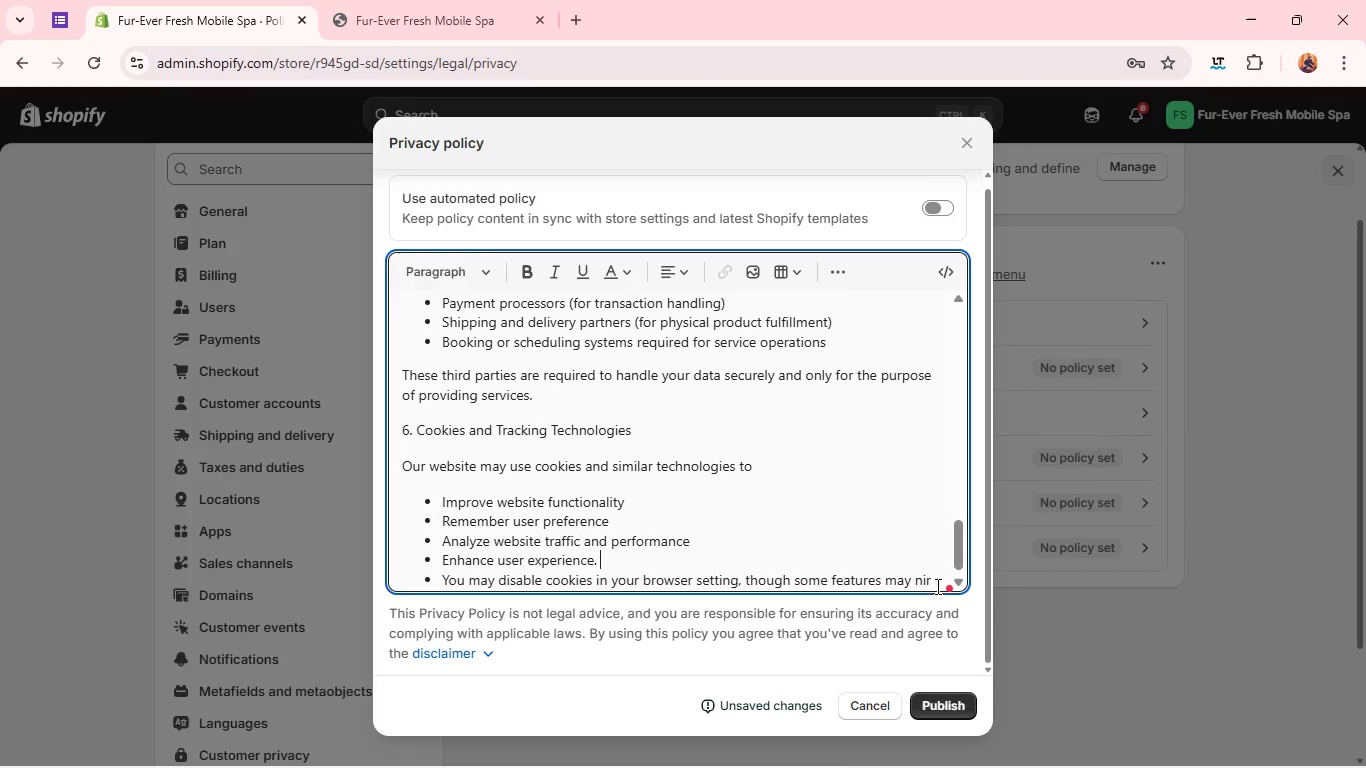 
left_click([933, 584])
 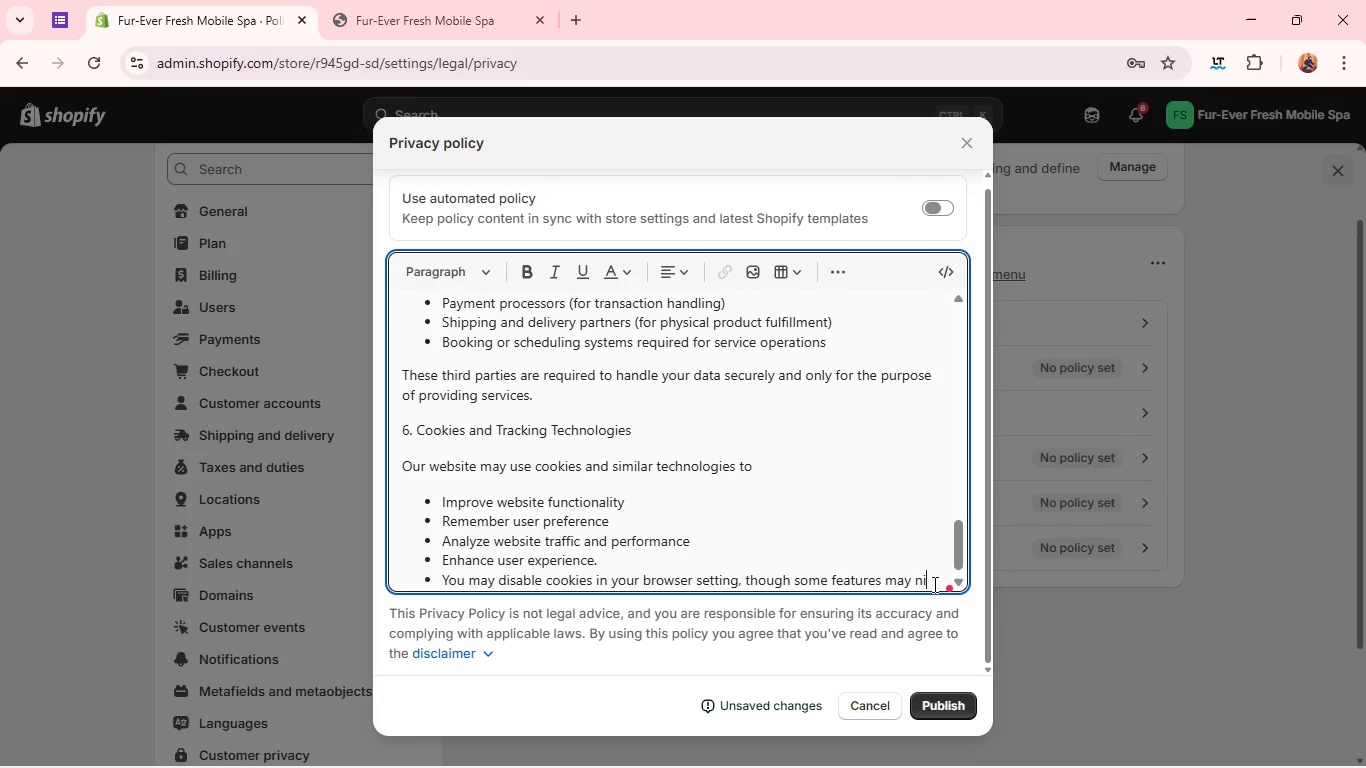 
key(Backspace)
key(Backspace)
type(ot function proprty)
 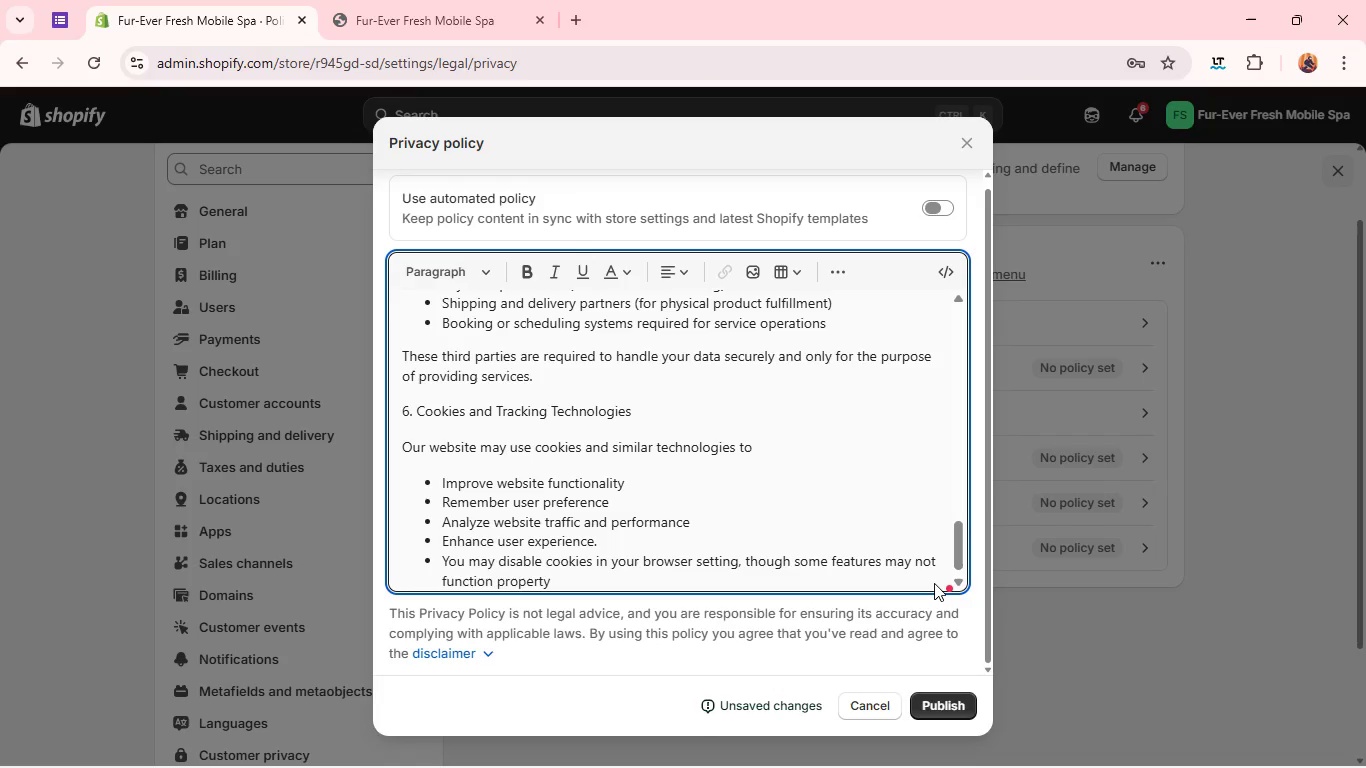 
hold_key(key=E, duration=0.31)
 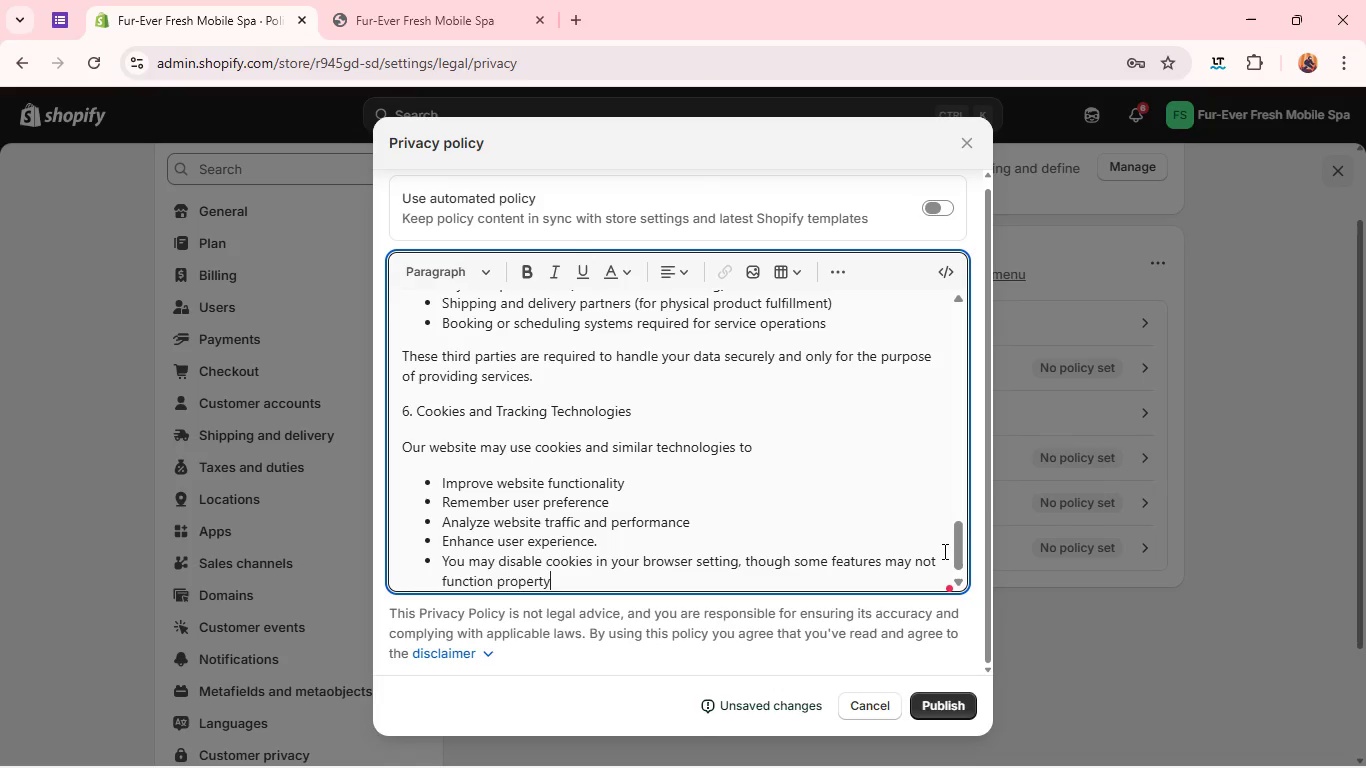 
wait(17.49)
 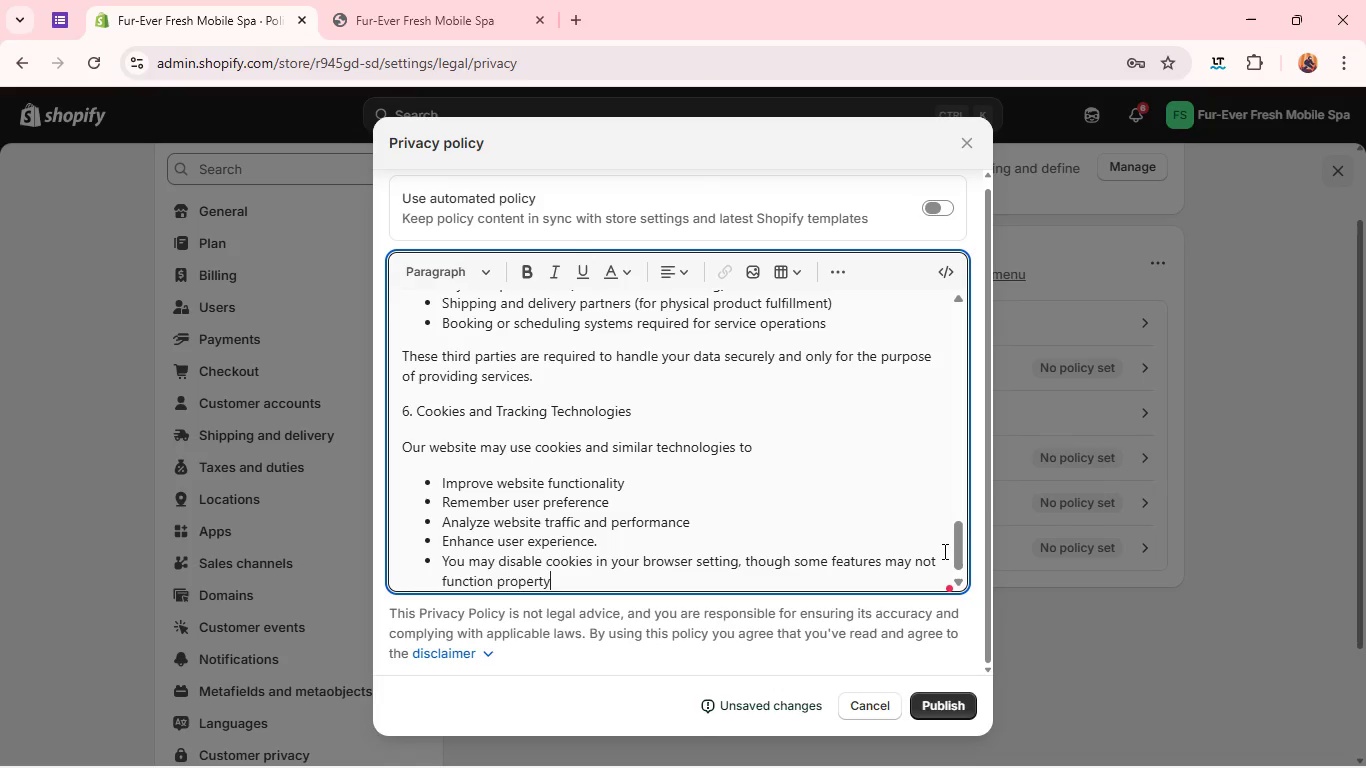 
key(Shift+ShiftRight)
 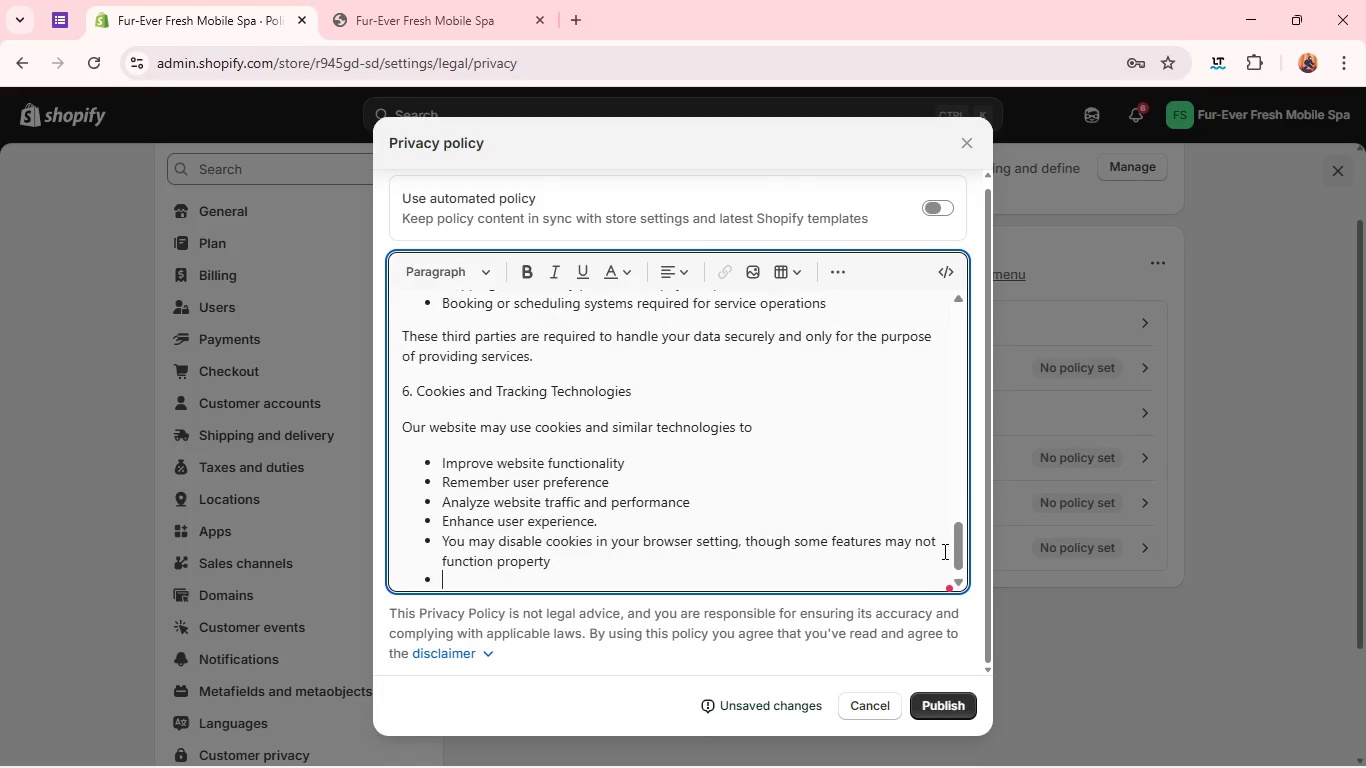 
key(Enter)
 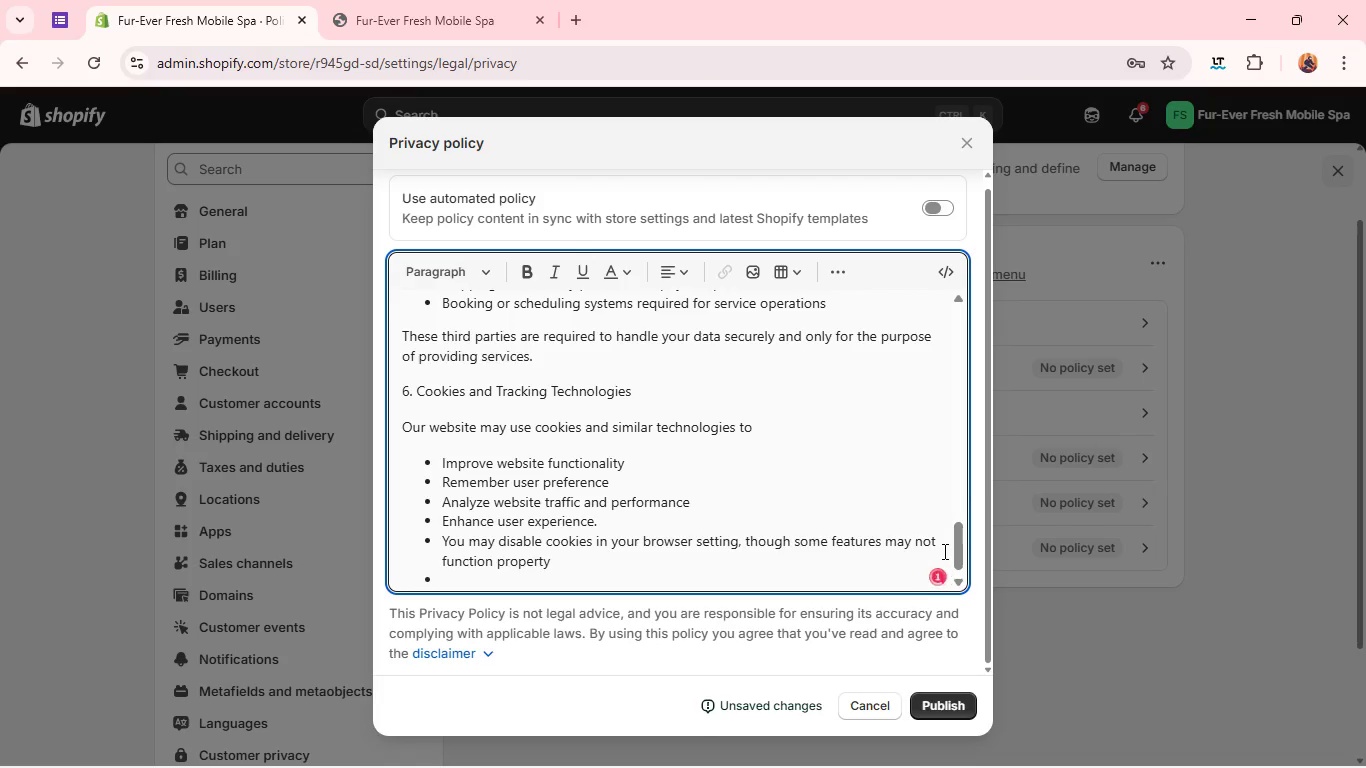 
key(Backspace)
 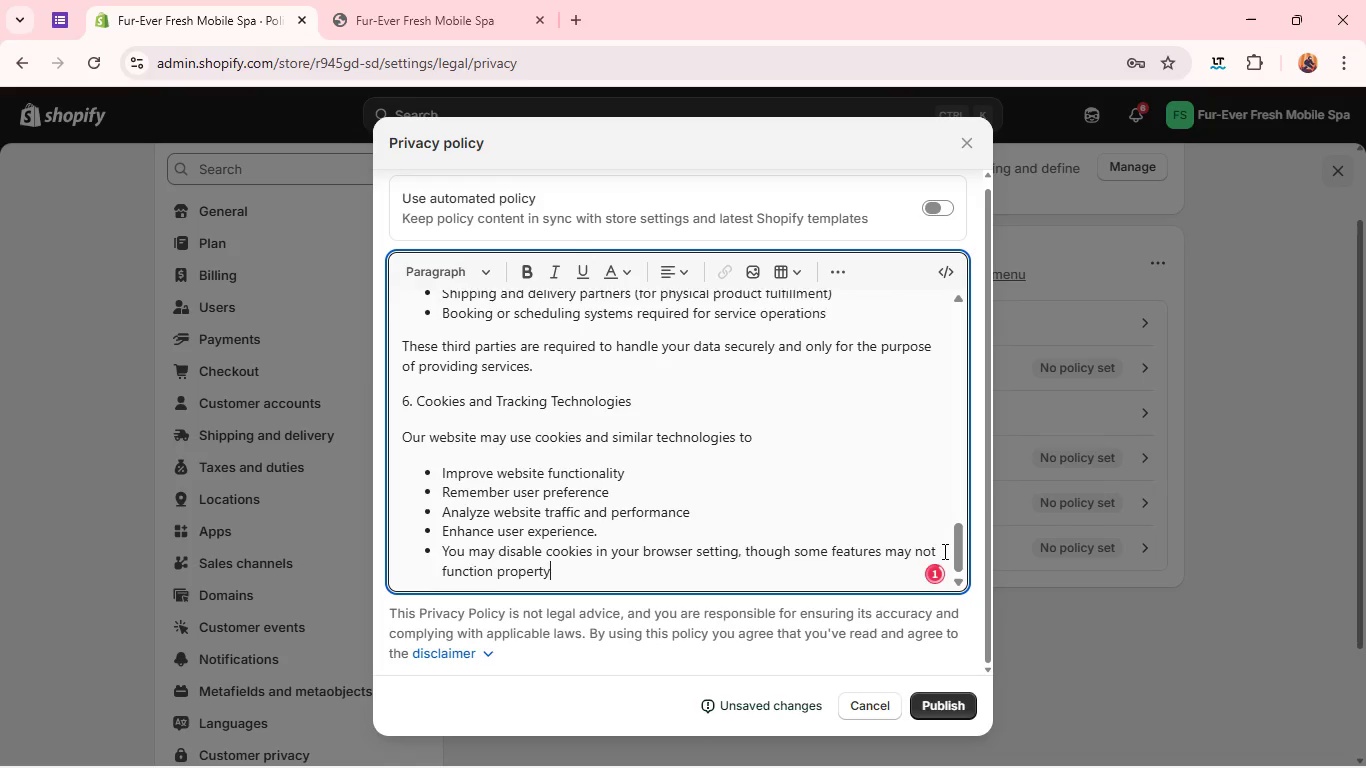 
key(Enter)
 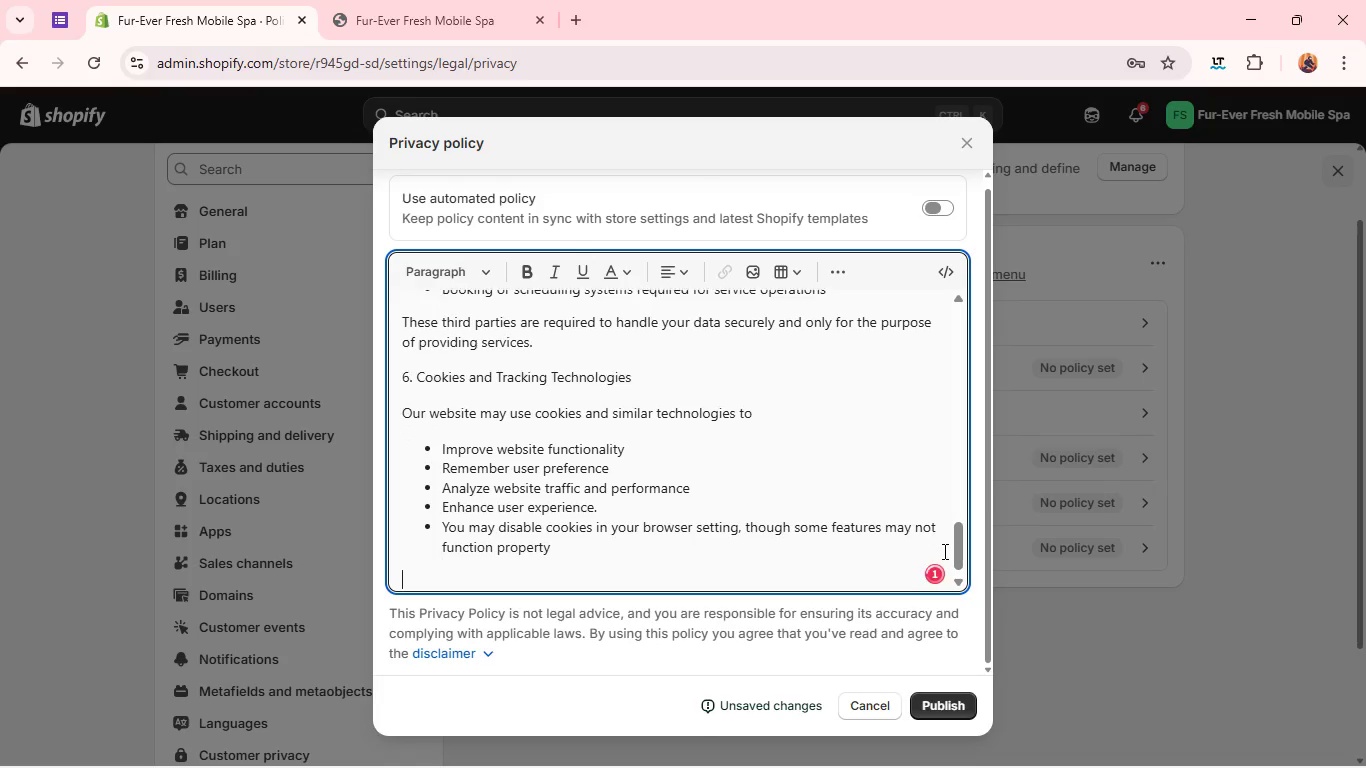 
key(Enter)
 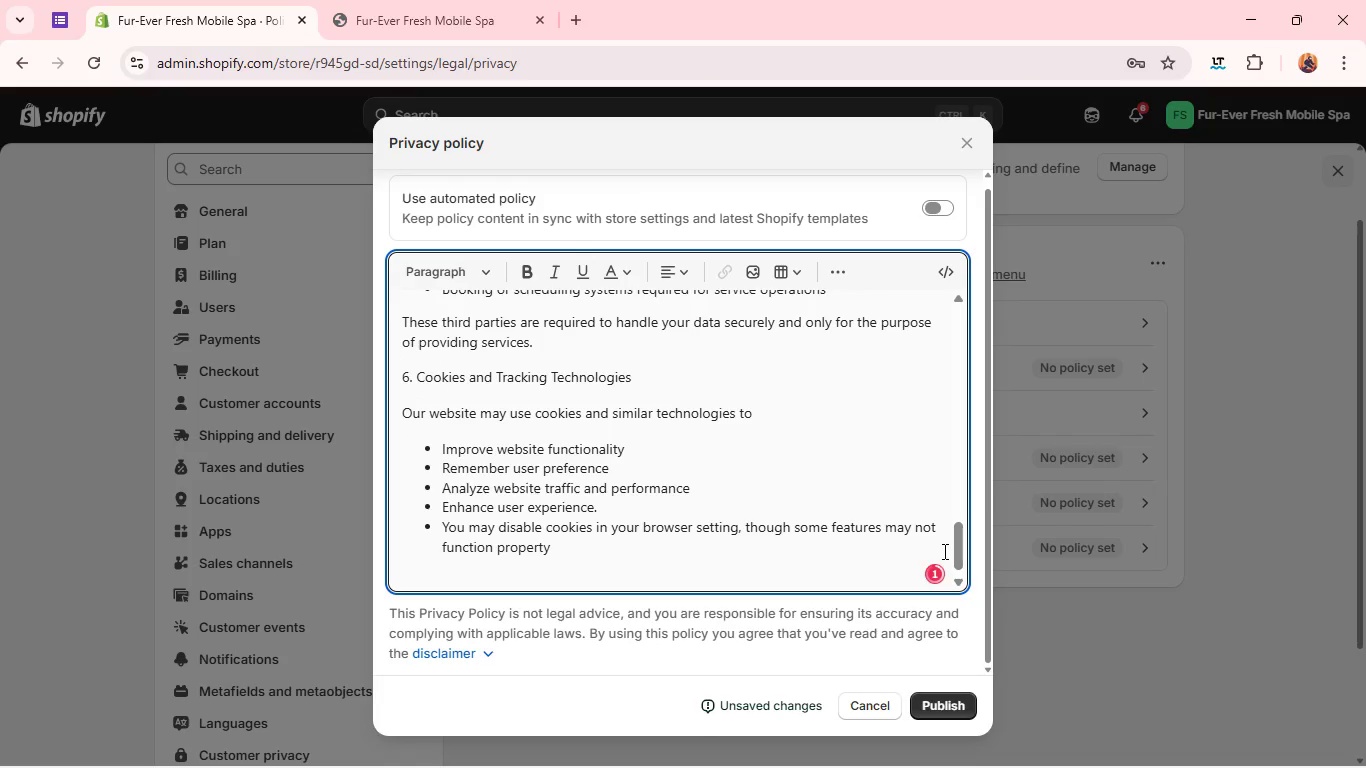 
type(7/)
key(Backspace)
type(. Yor Rights)
key(Tab)
key(Tab)
 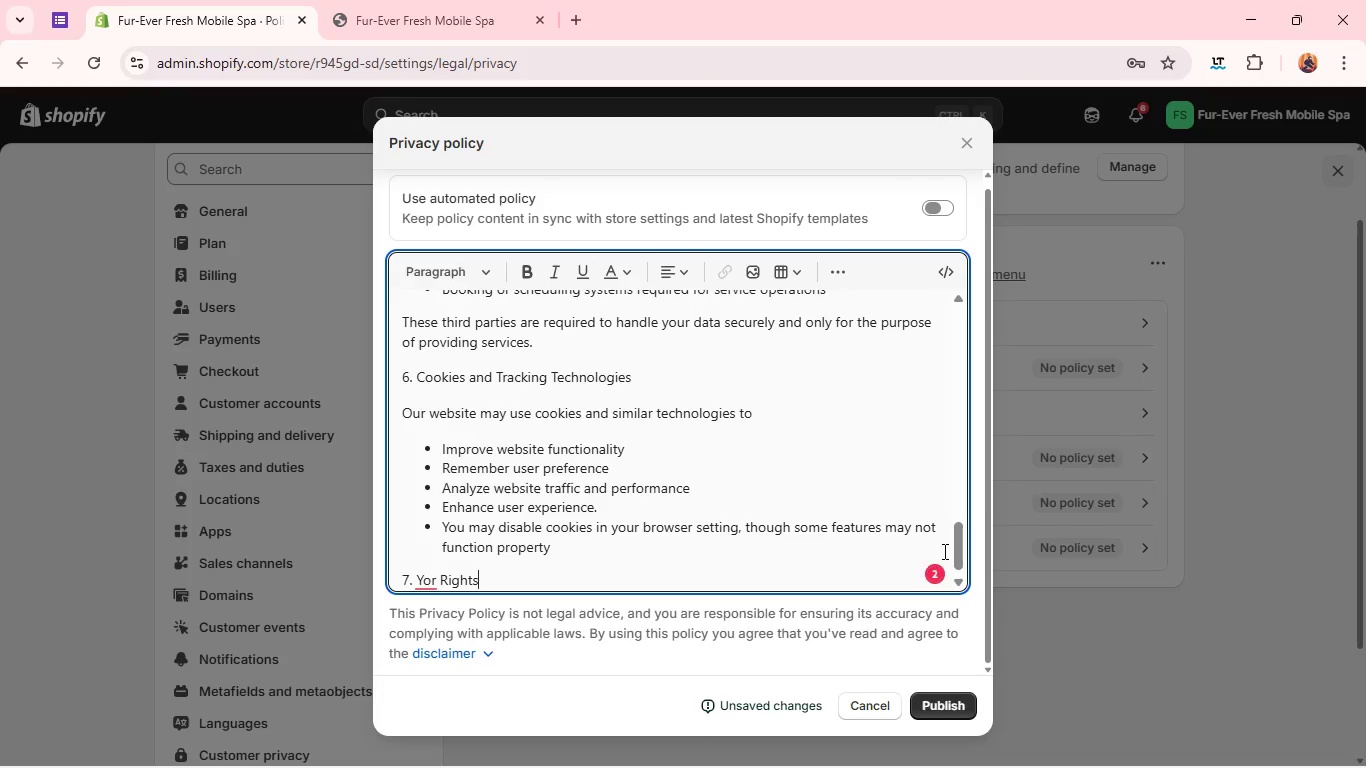 
 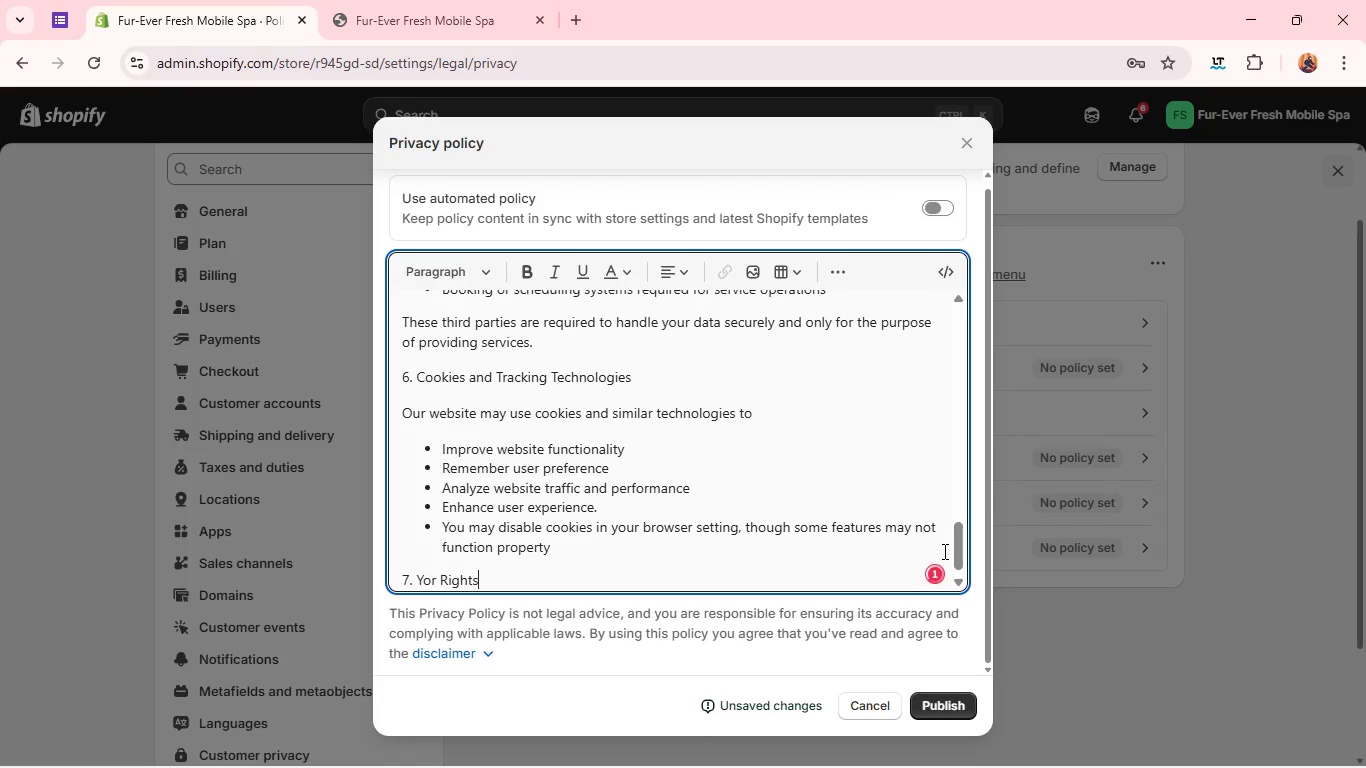 
hold_key(key=AltLeft, duration=0.38)